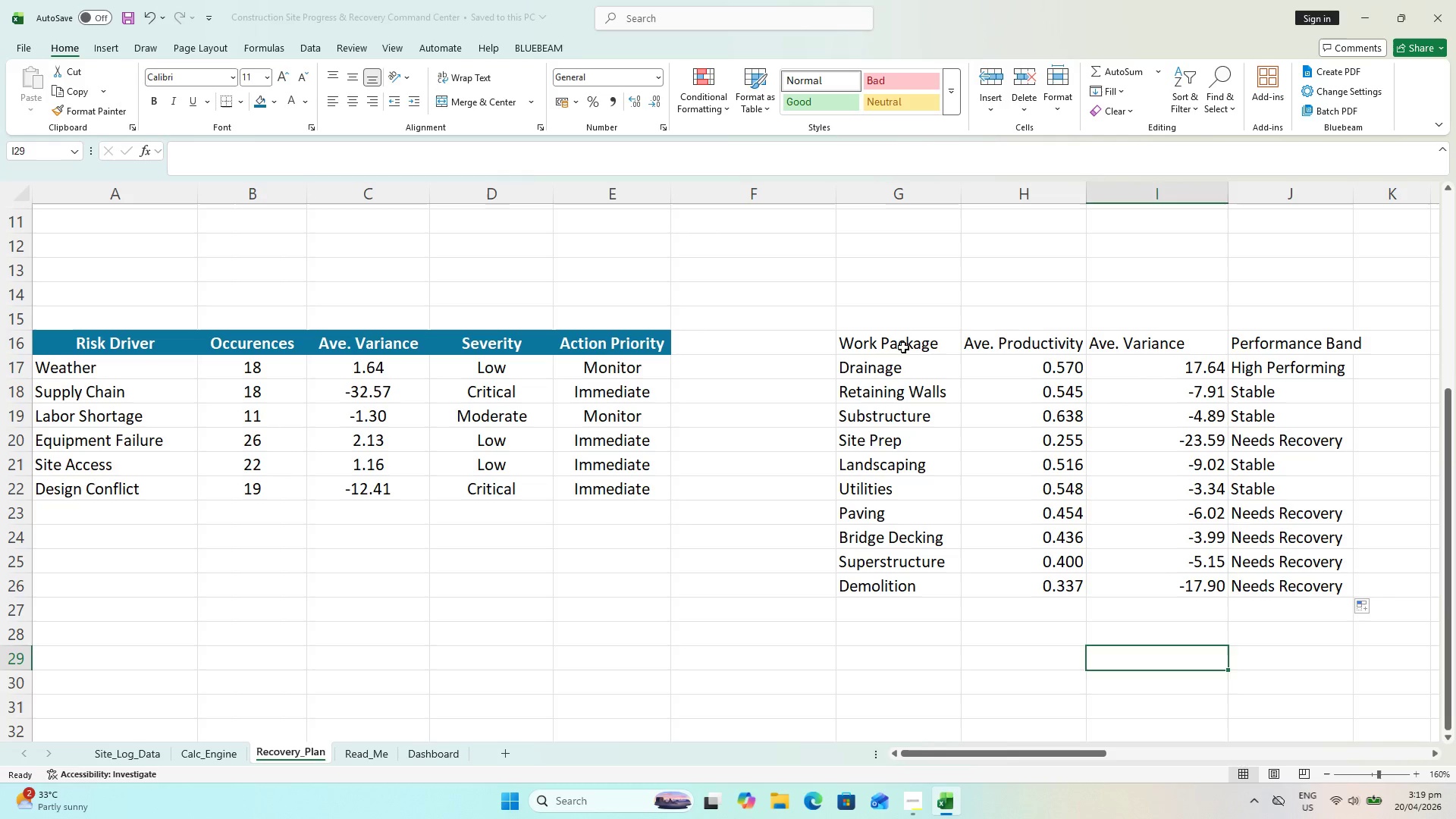 
left_click([902, 347])
 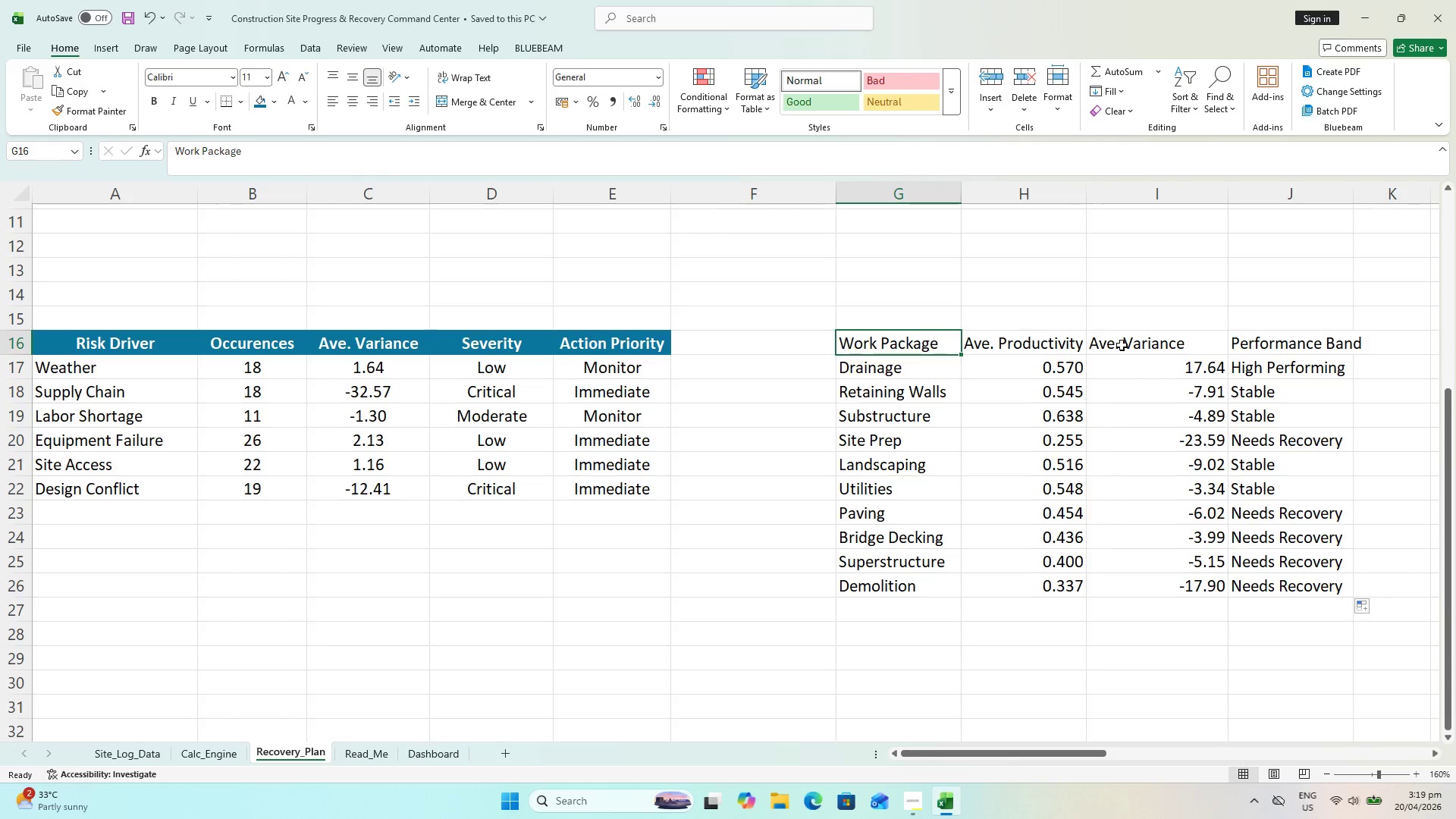 
hold_key(key=ShiftLeft, duration=0.78)
 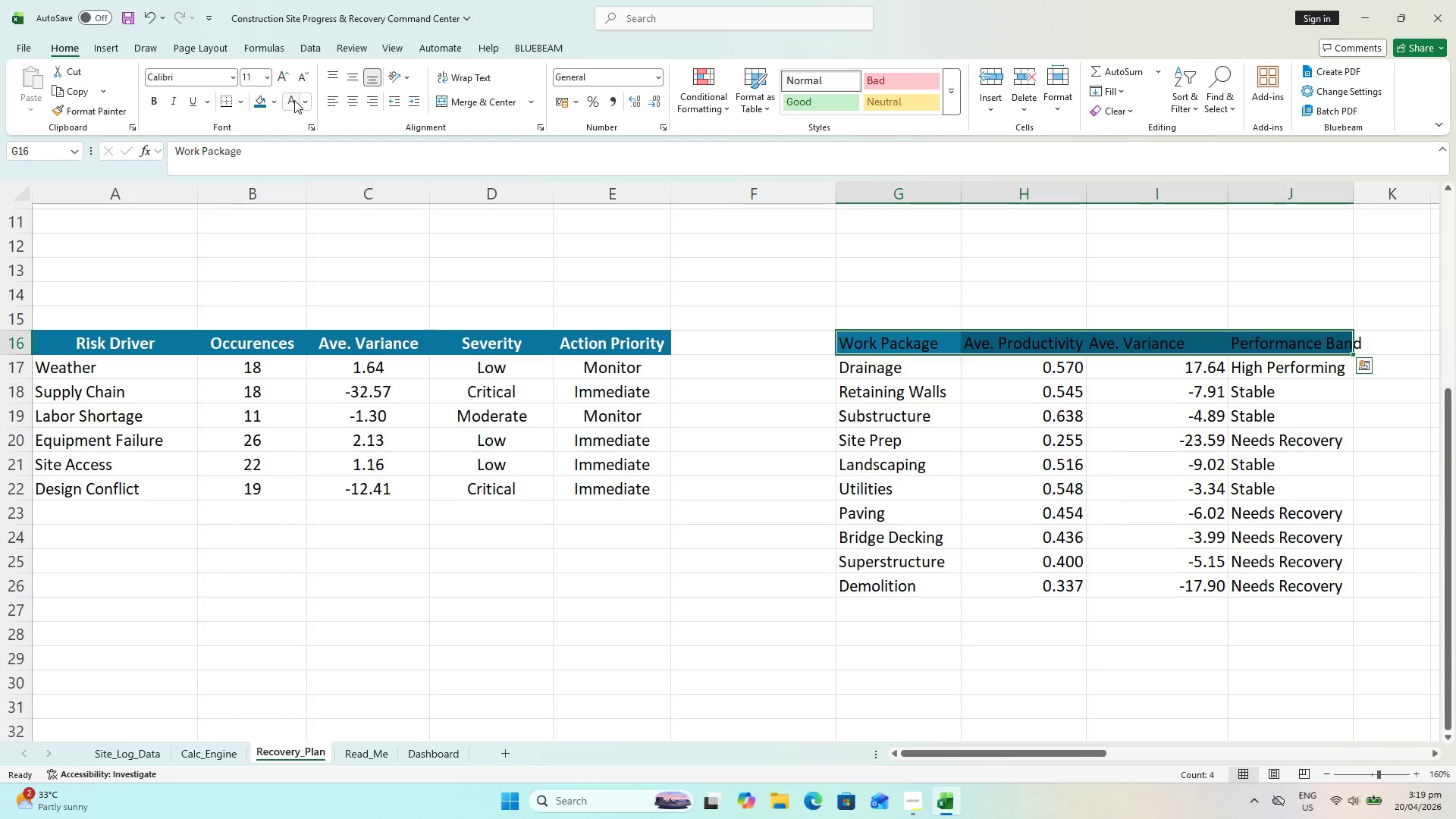 
left_click([294, 100])
 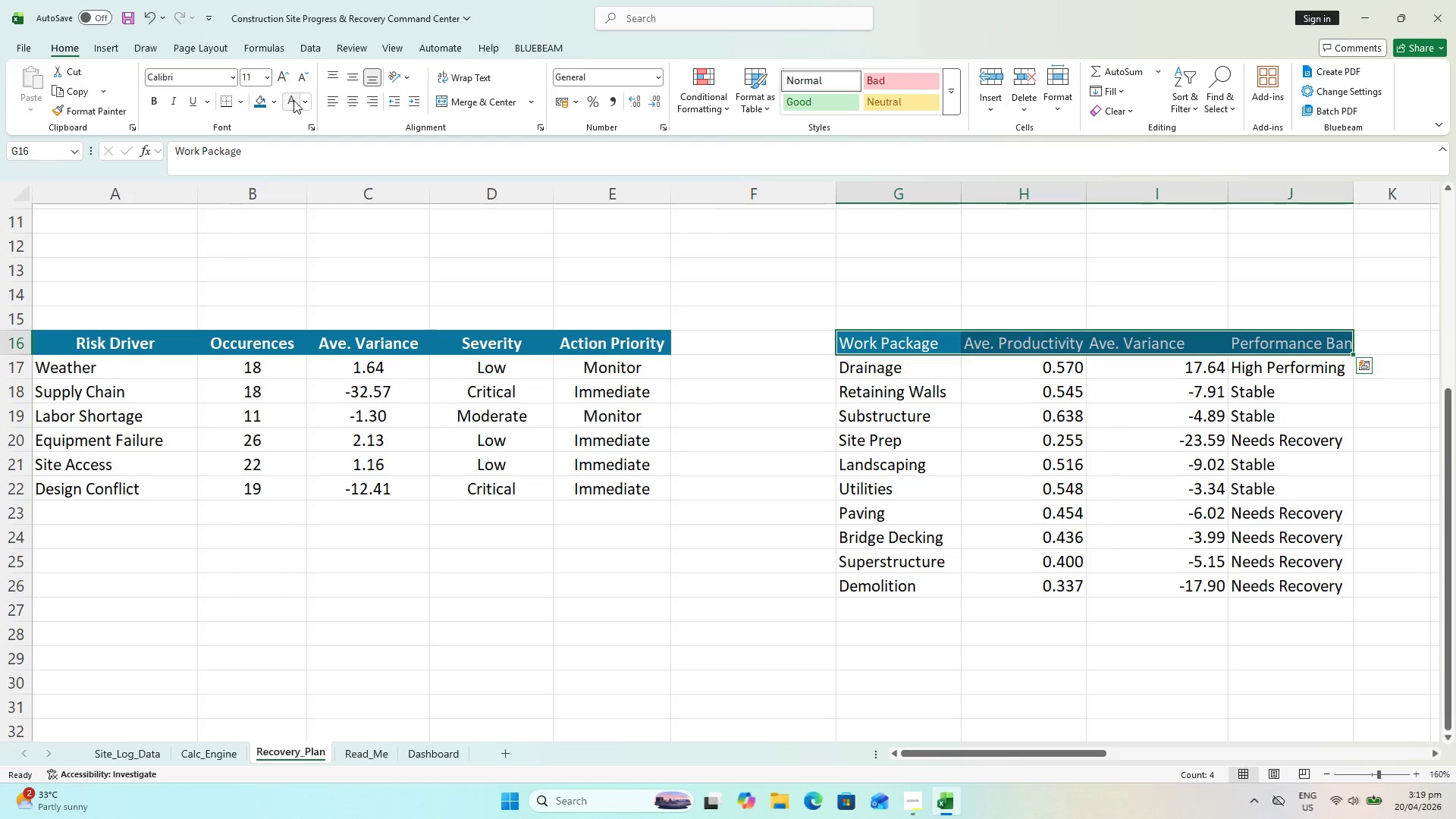 
key(Control+B)
 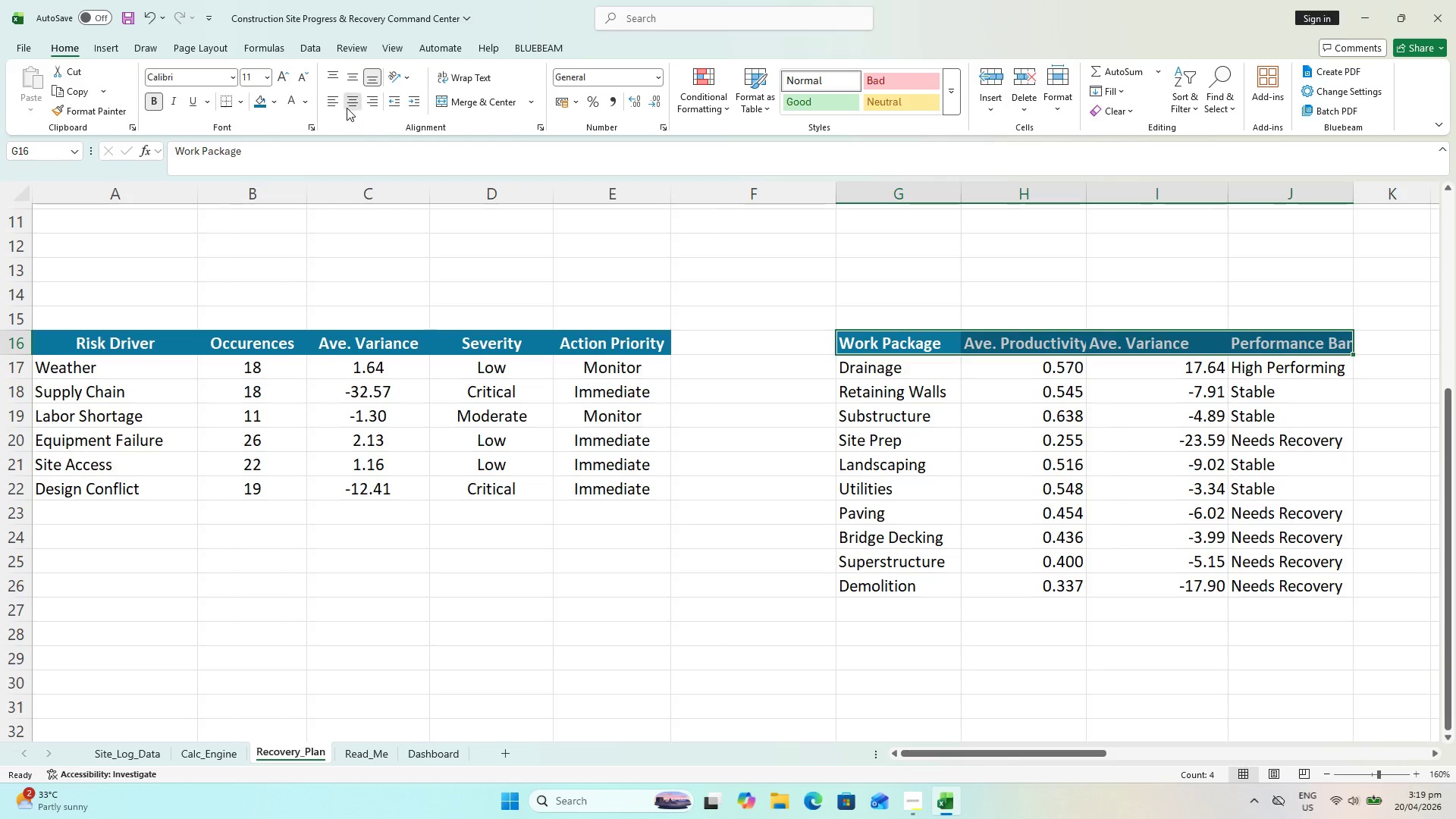 
left_click([474, 76])
 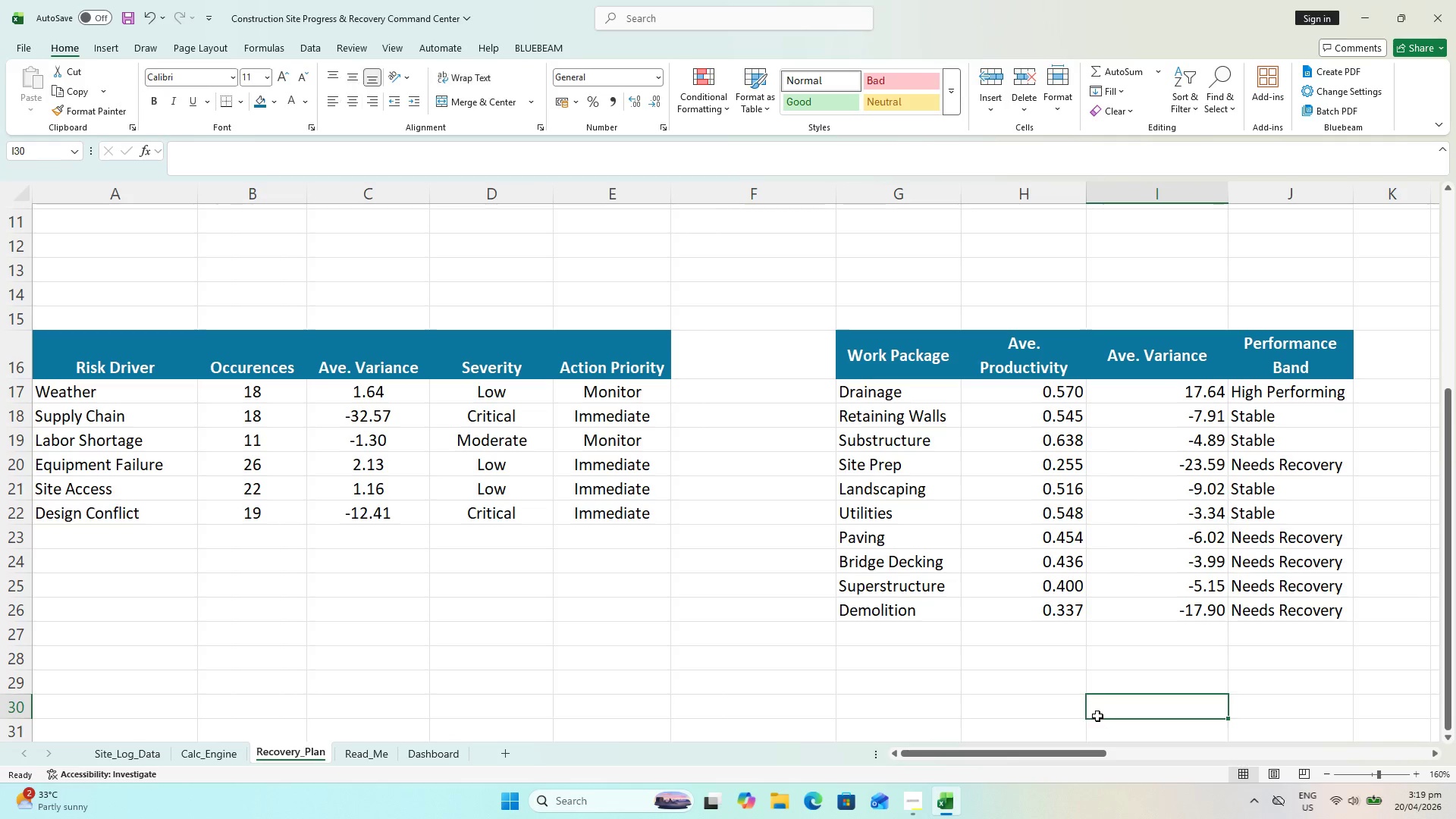 
key(Control+ControlLeft)
 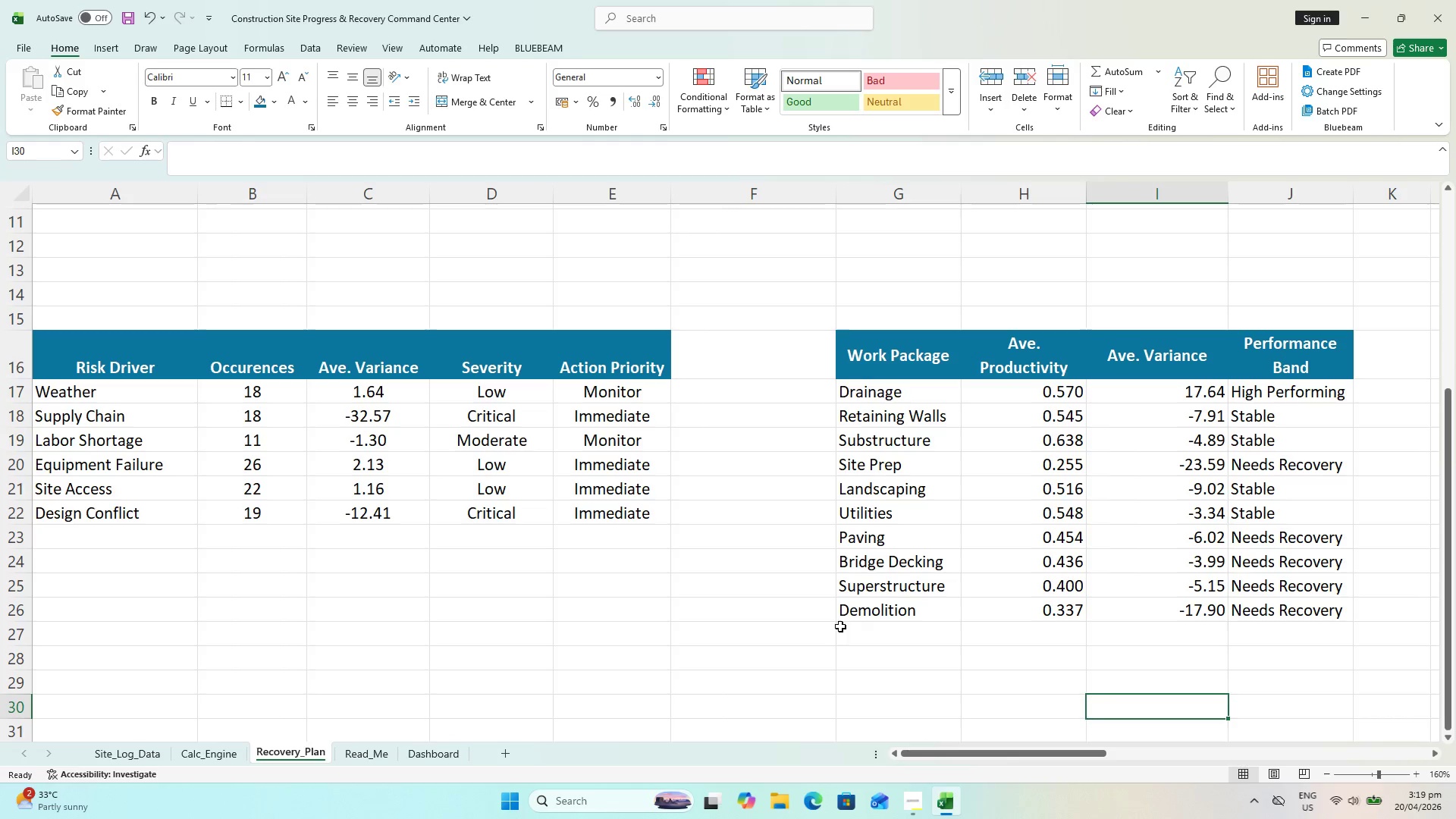 
key(Control+S)
 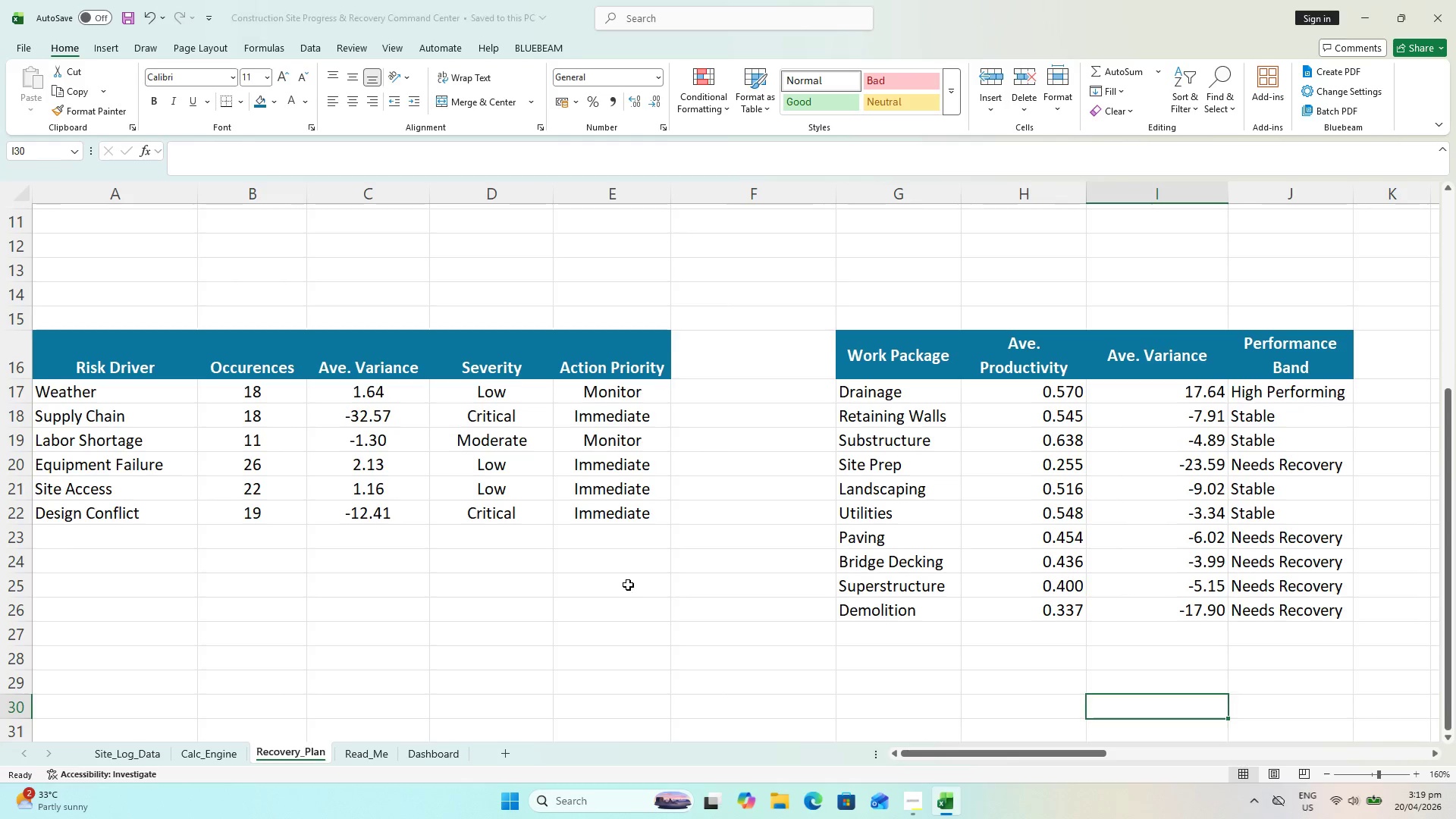 
scroll: coordinate [624, 579], scroll_direction: up, amount: 1.0
 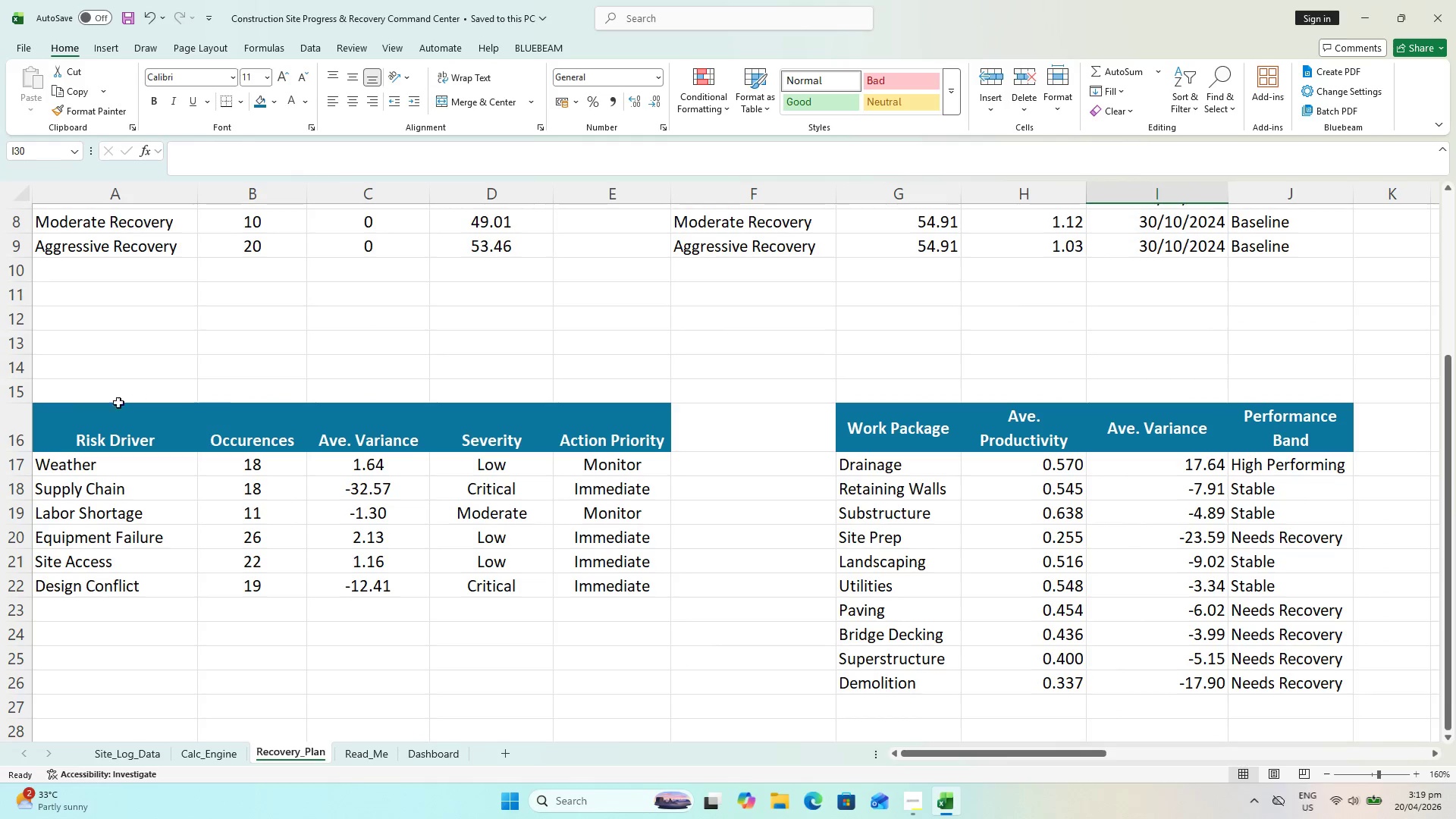 
left_click([113, 417])
 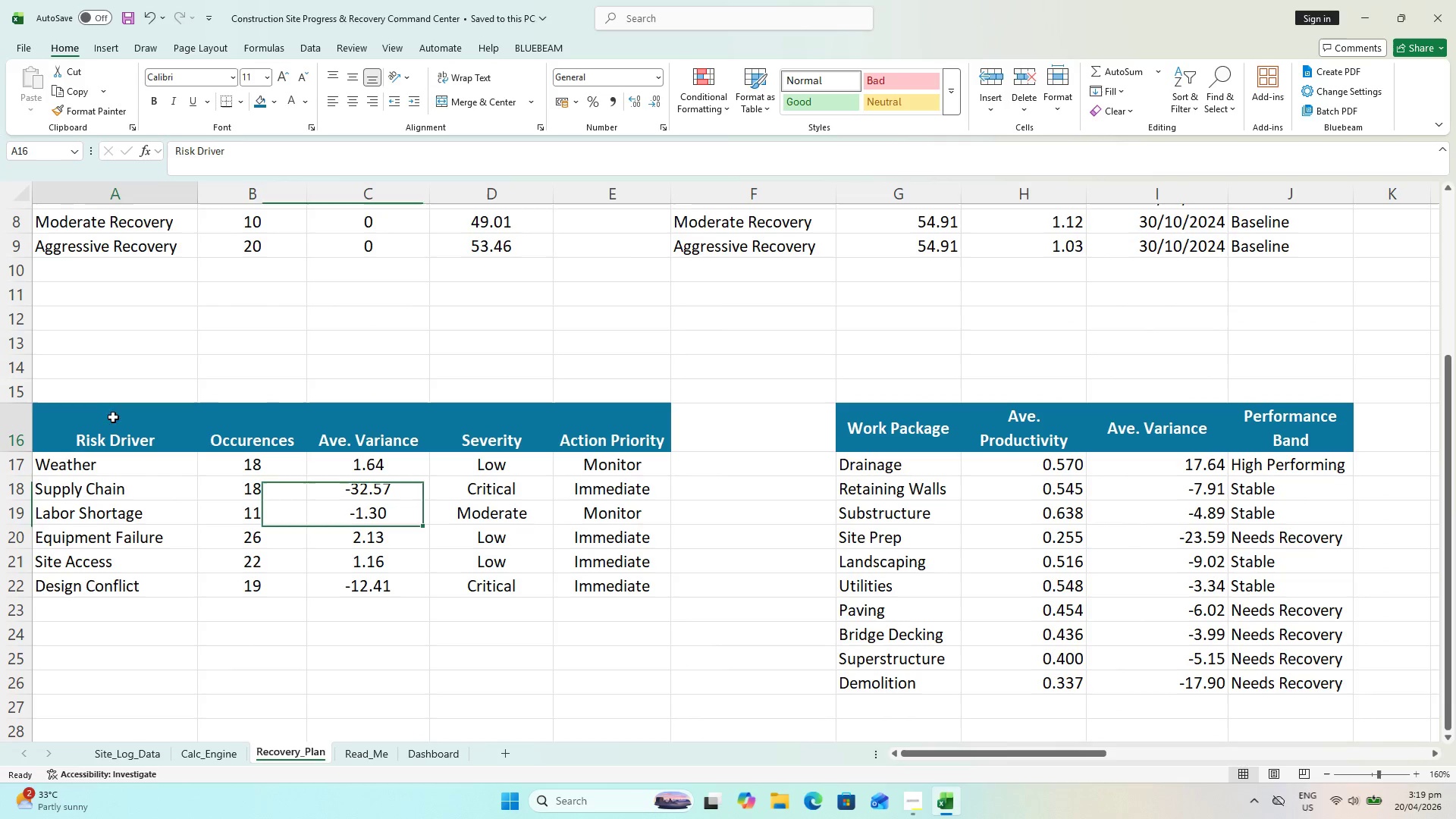 
key(Shift+ShiftLeft)
 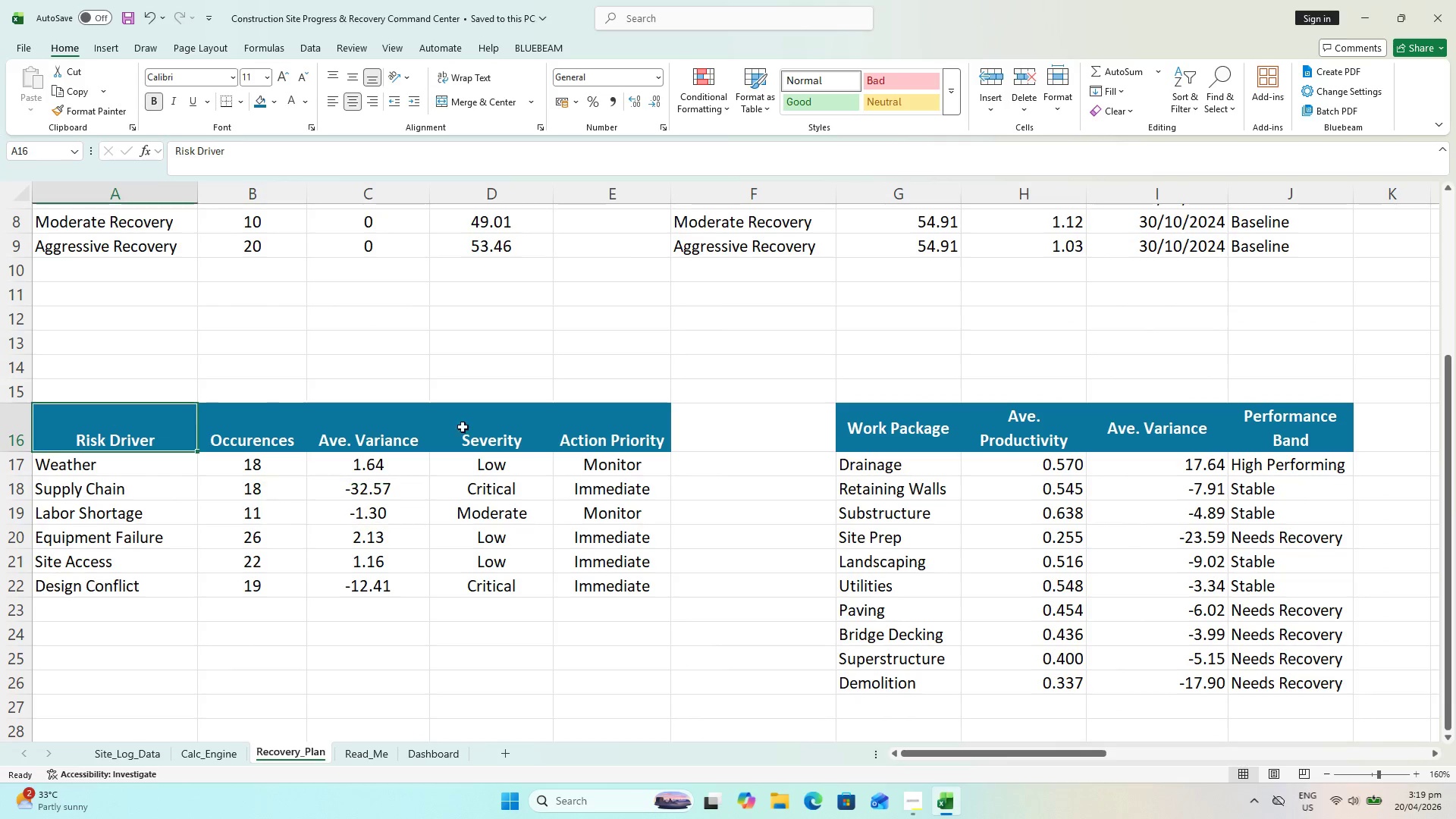 
hold_key(key=ShiftLeft, duration=0.55)
double_click([571, 439])
 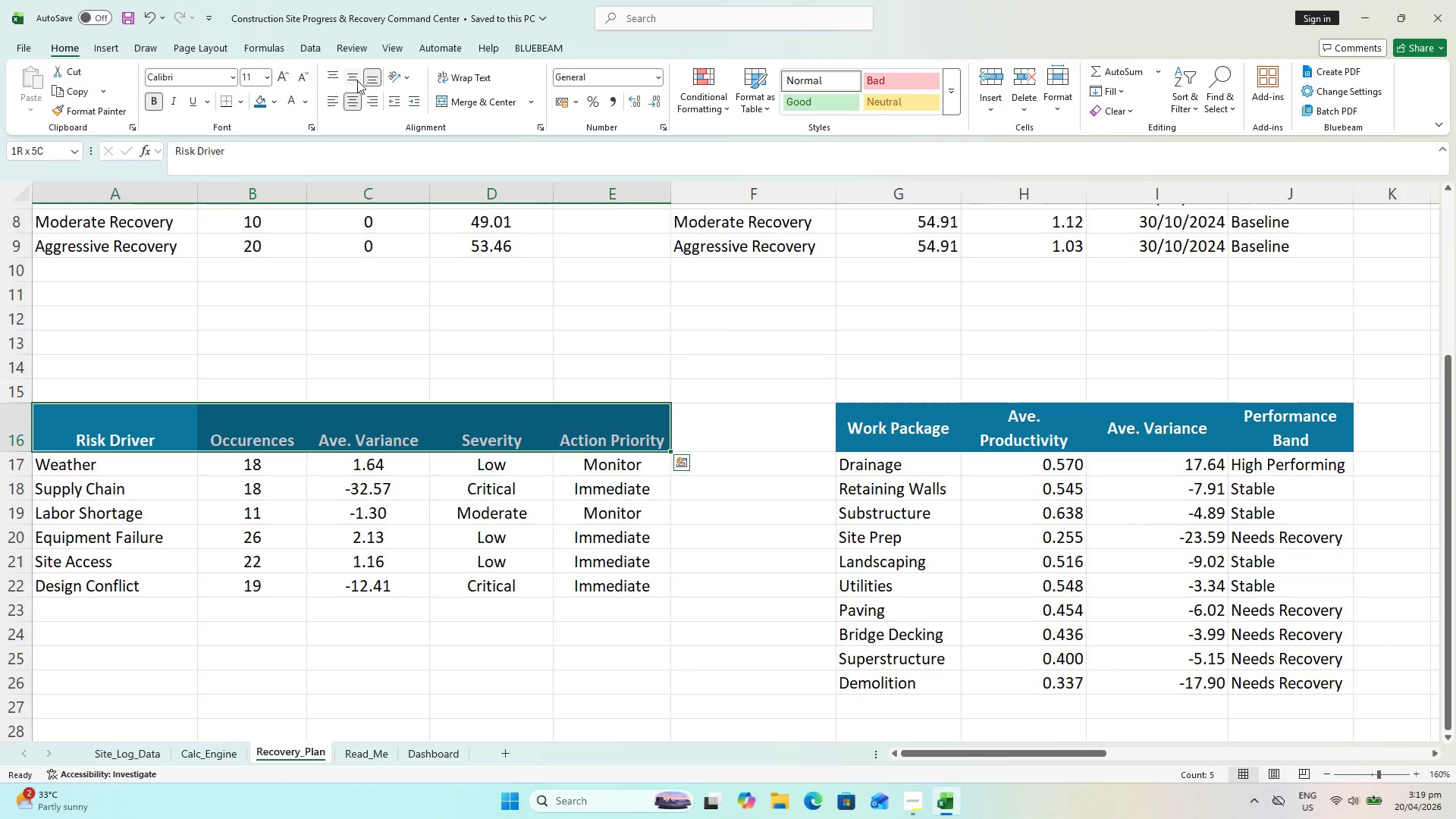 
double_click([585, 424])
 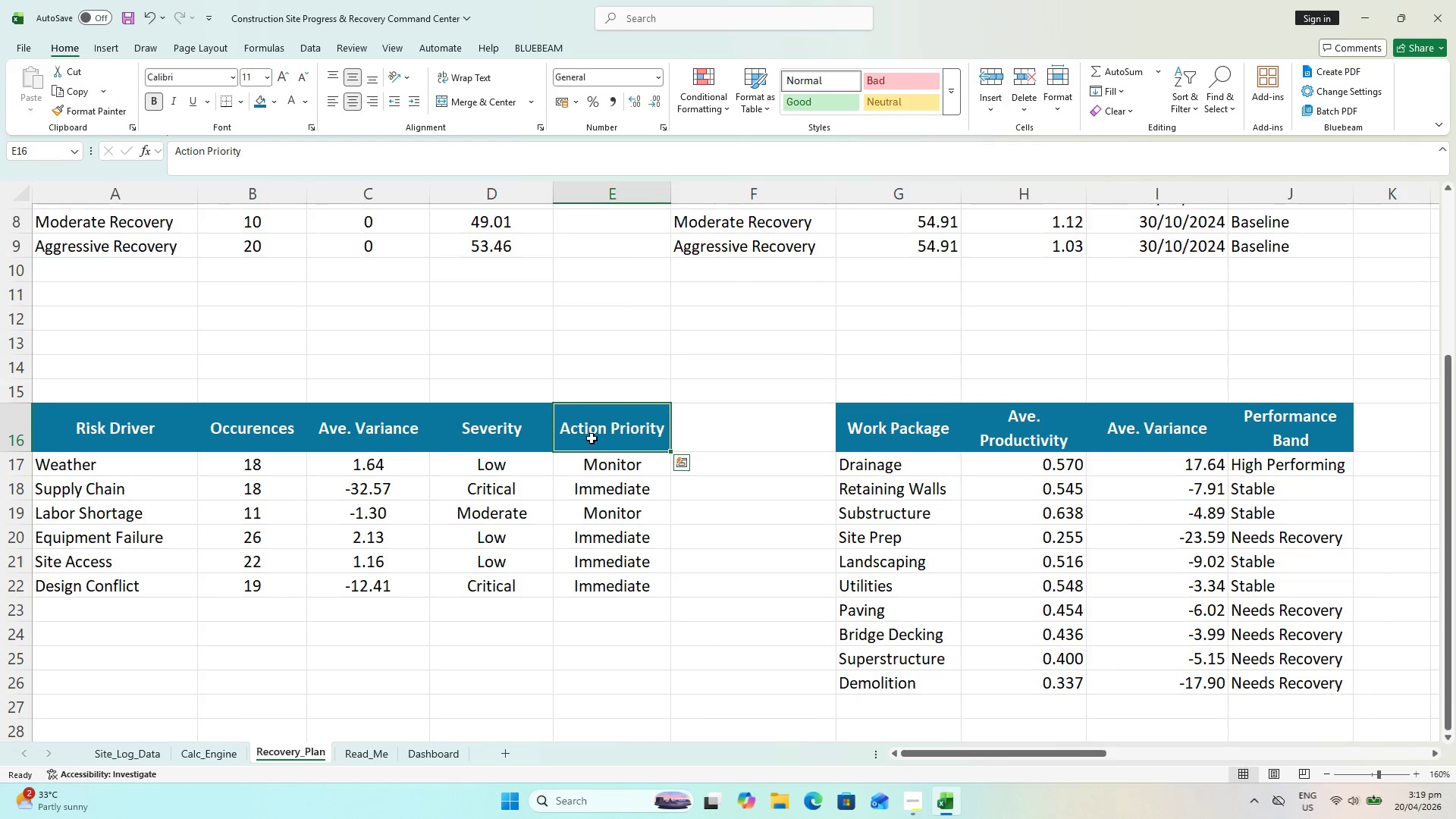 
key(Control+S)
 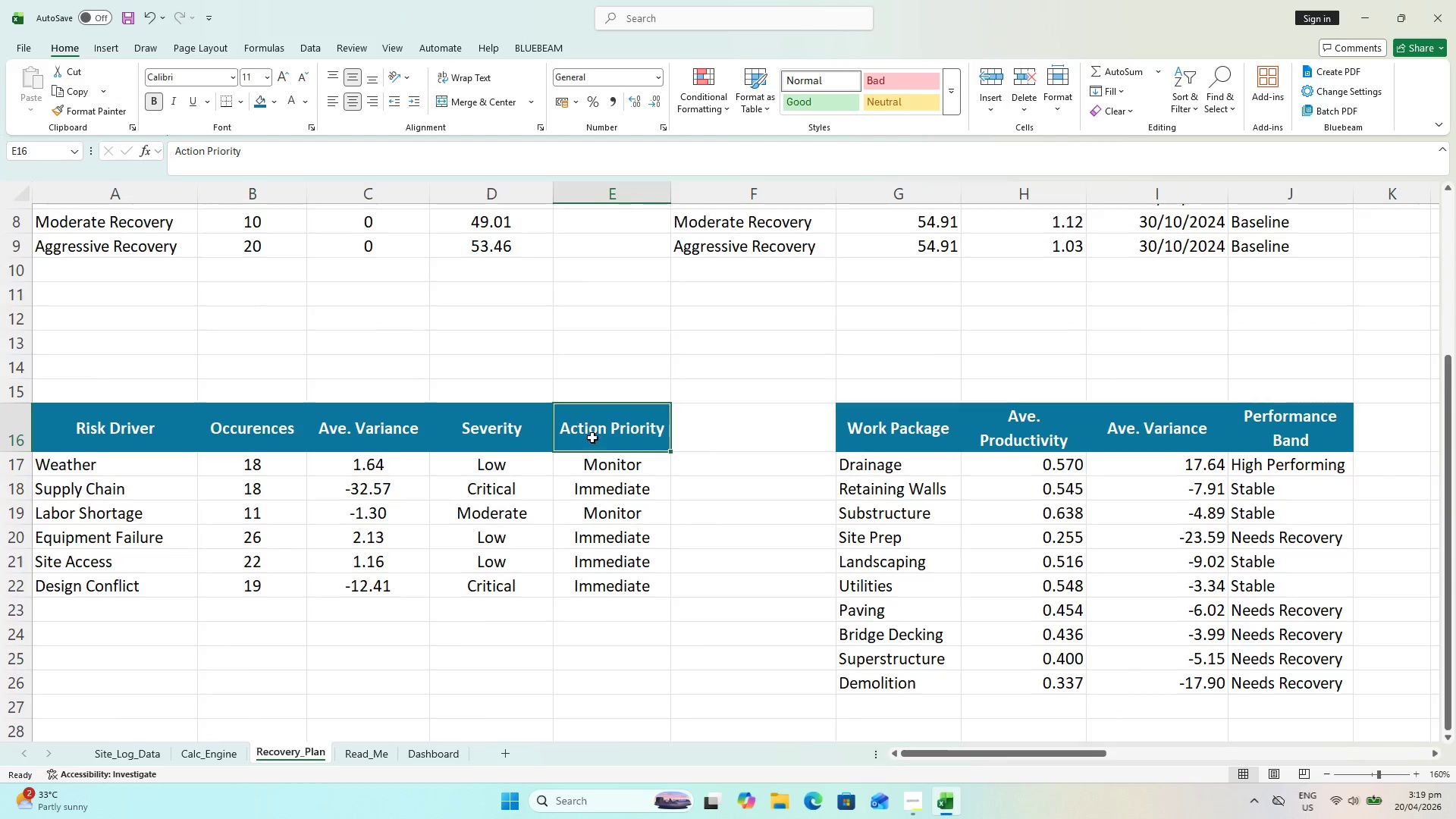 
scroll: coordinate [594, 429], scroll_direction: up, amount: 3.0
 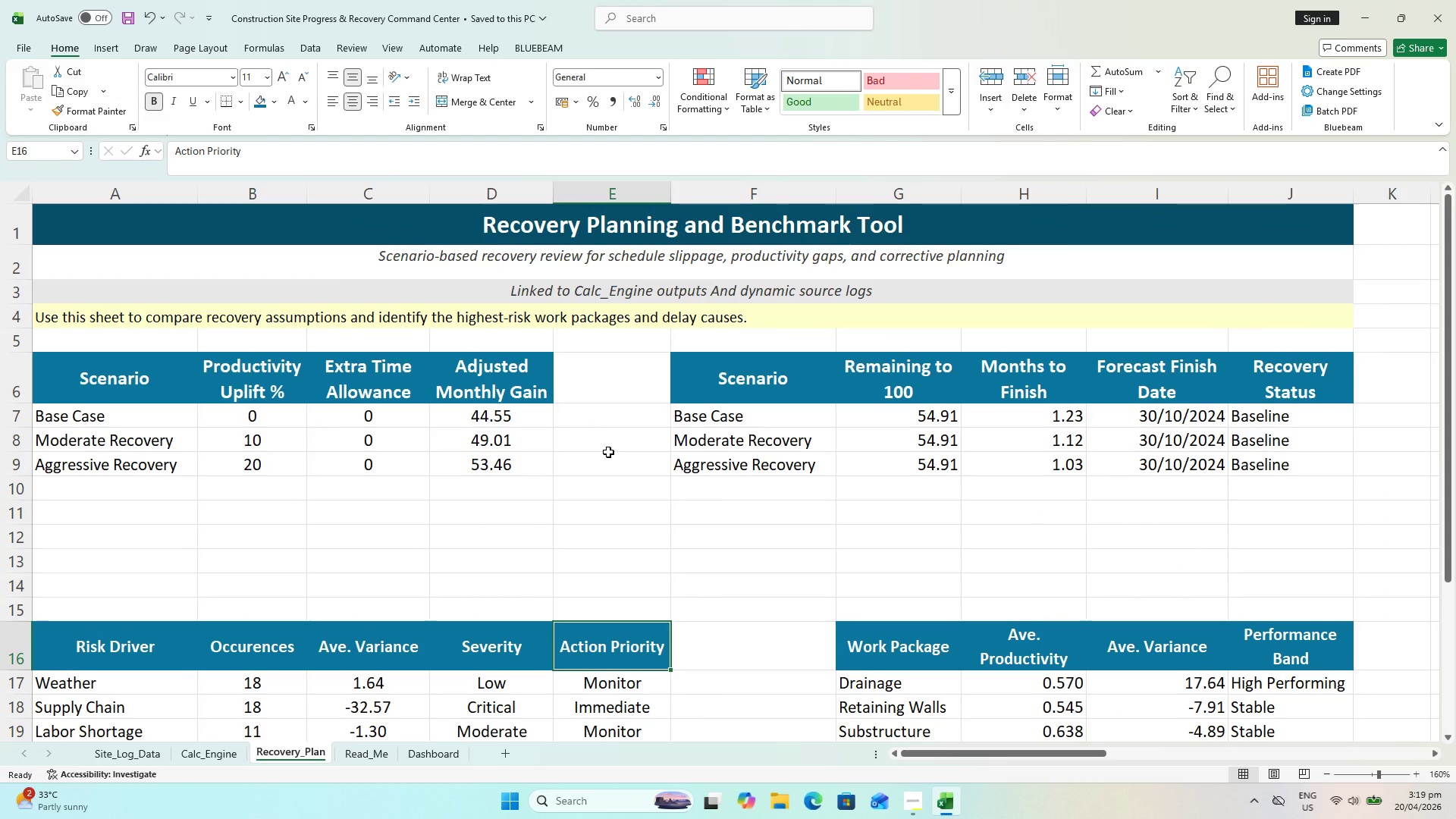 
scroll: coordinate [606, 455], scroll_direction: none, amount: 0.0
 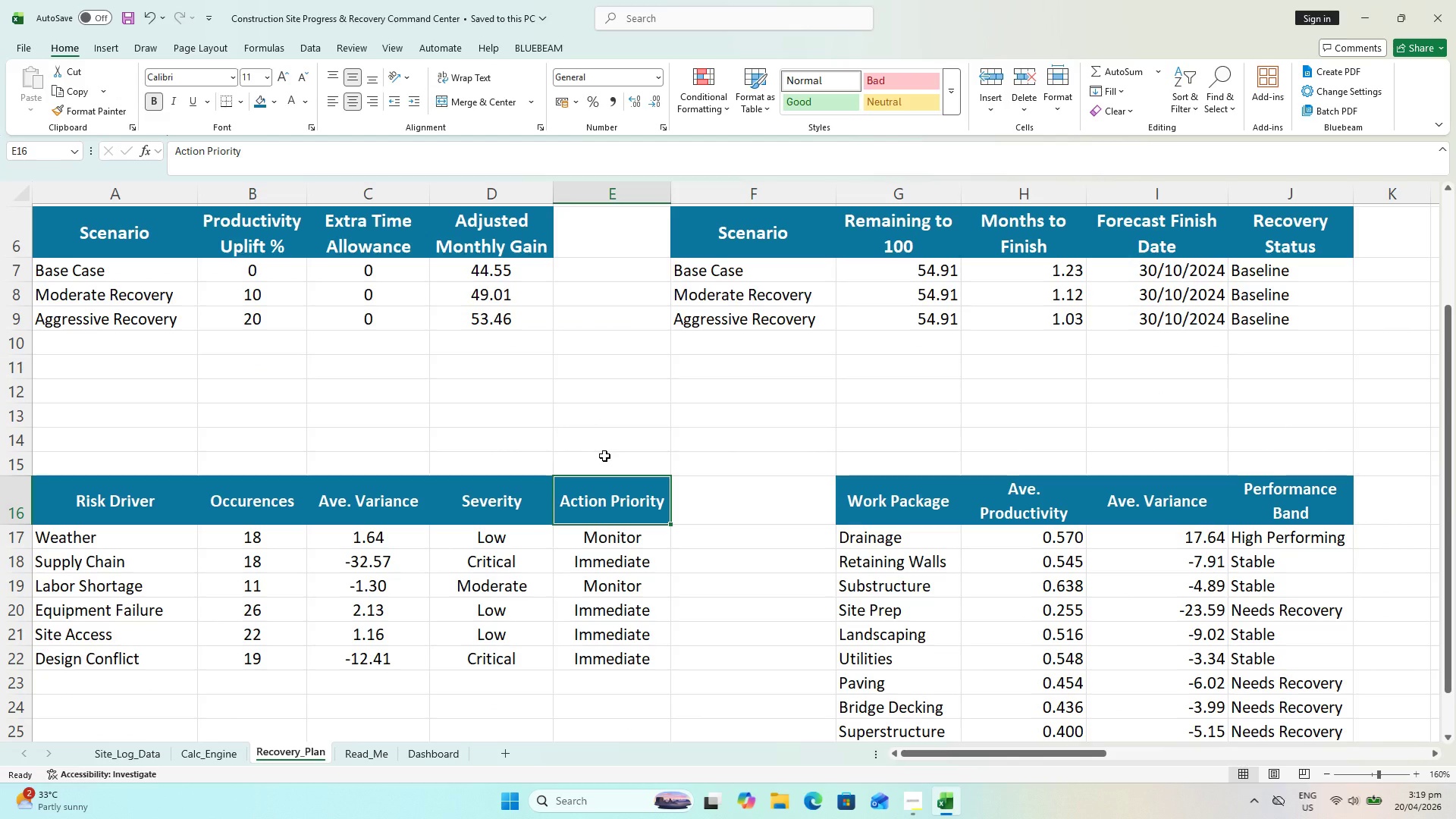 
key(Control+S)
 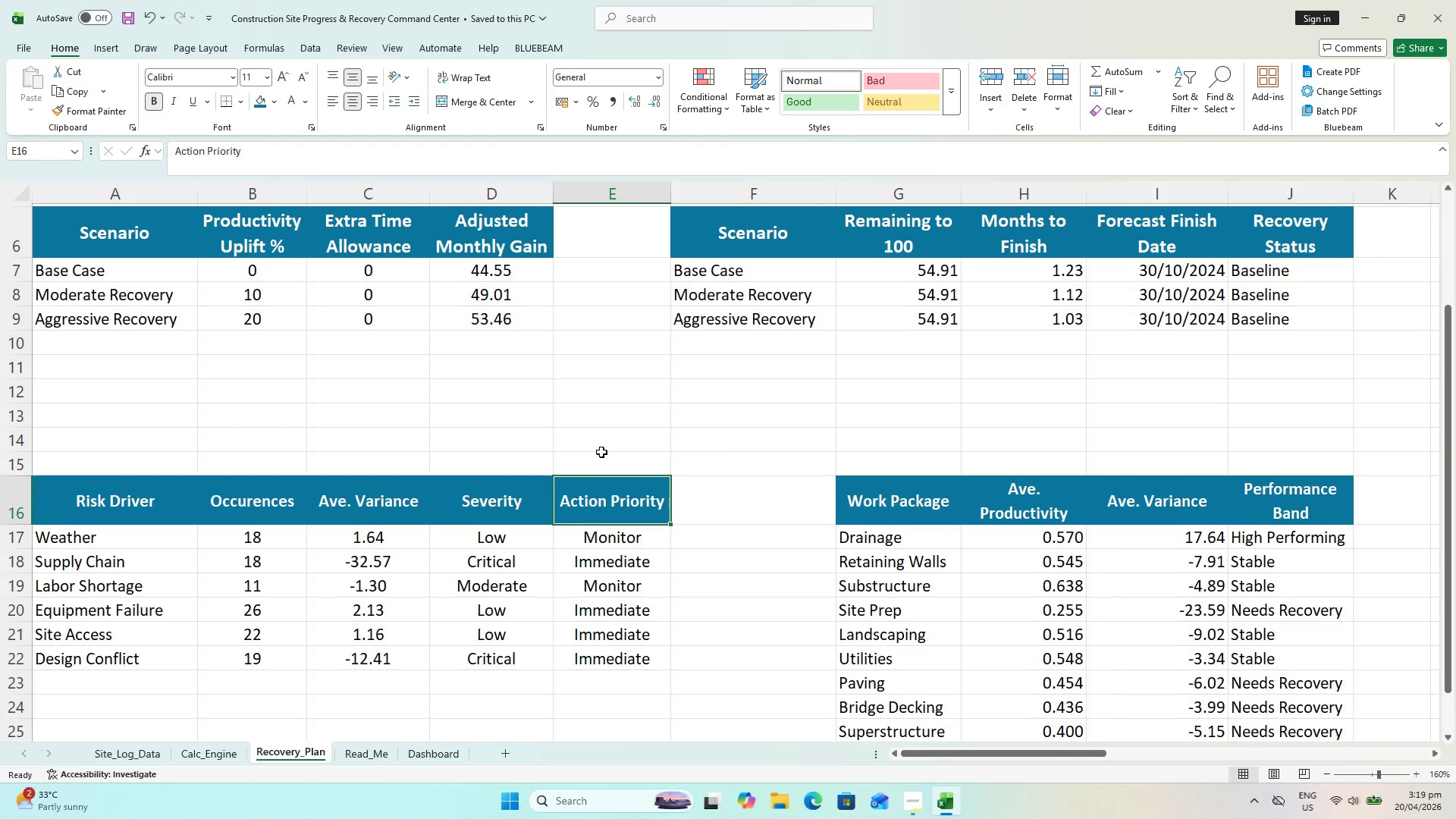 
key(Control+S)
 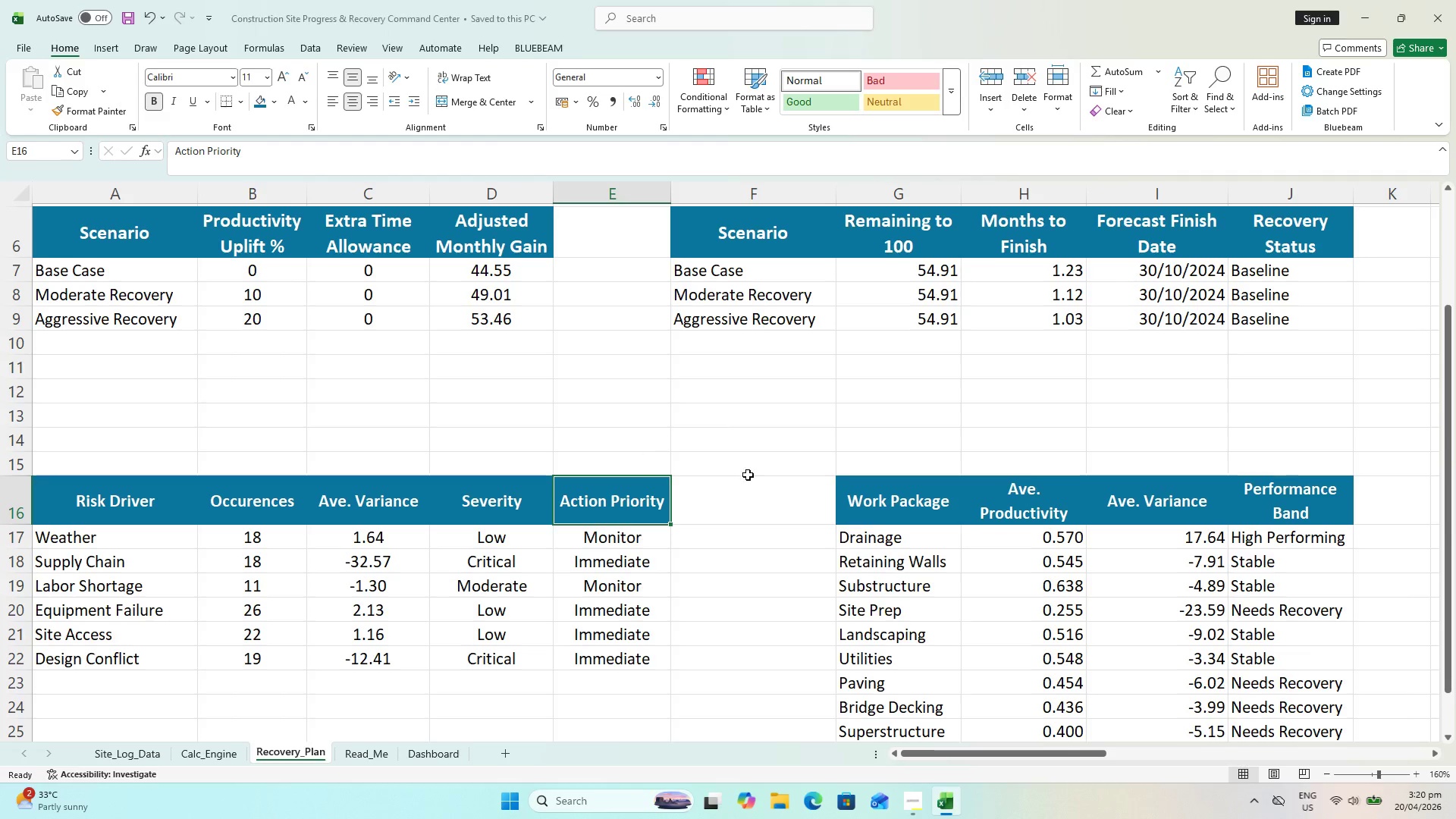 
scroll: coordinate [1003, 524], scroll_direction: down, amount: 2.0
 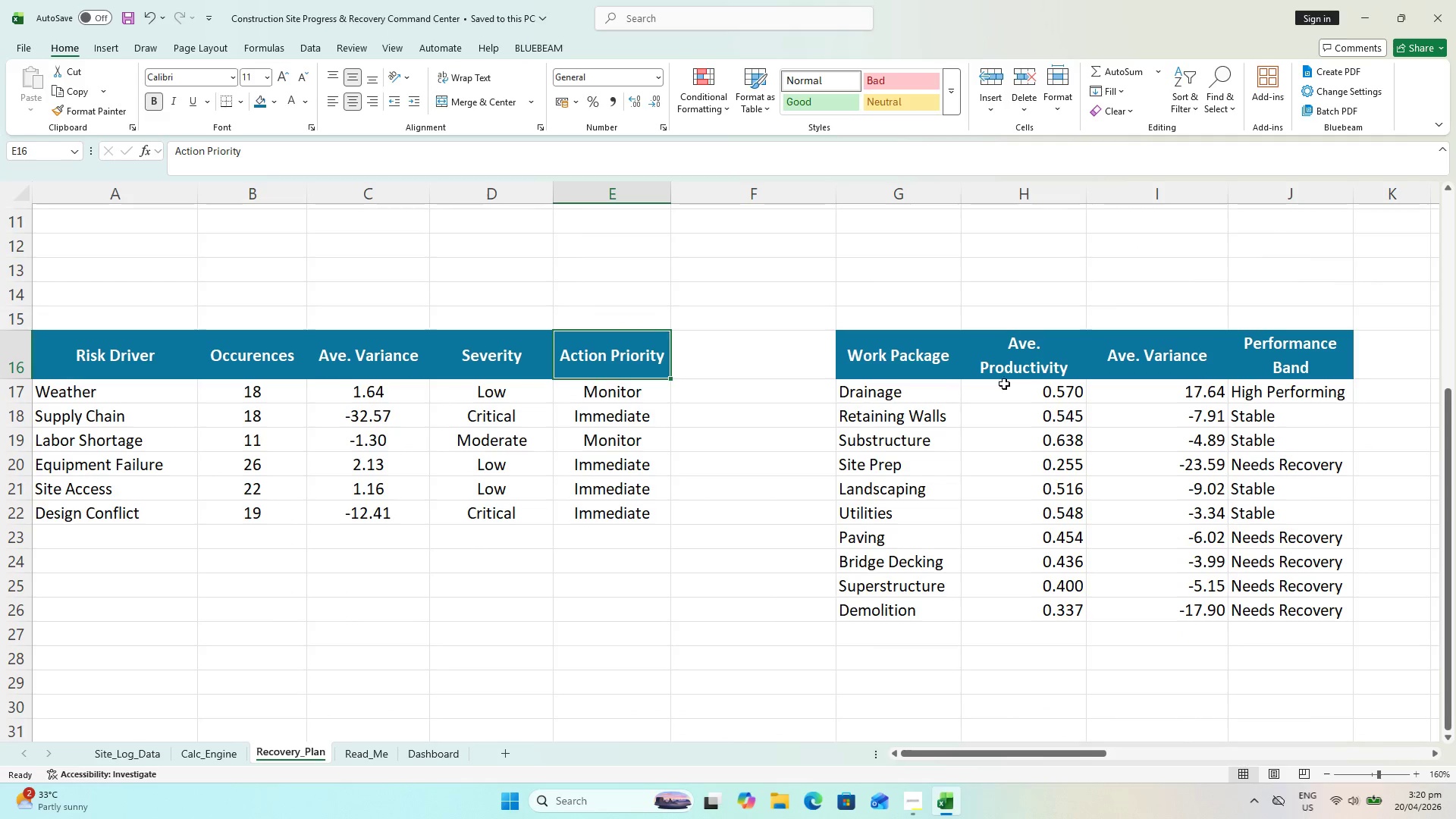 
left_click([1031, 390])
 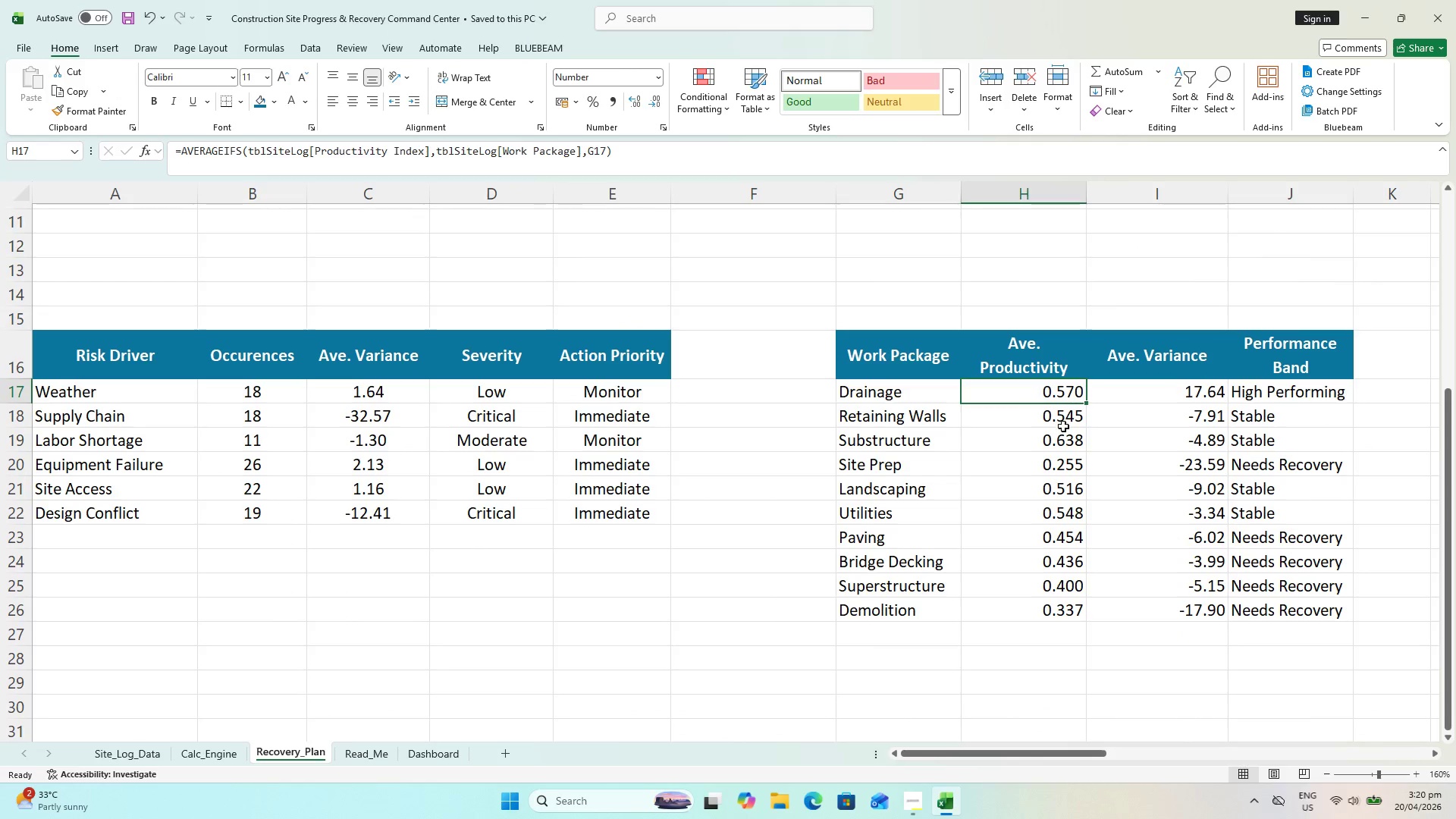 
hold_key(key=ShiftLeft, duration=2.42)
left_click([1149, 615])
 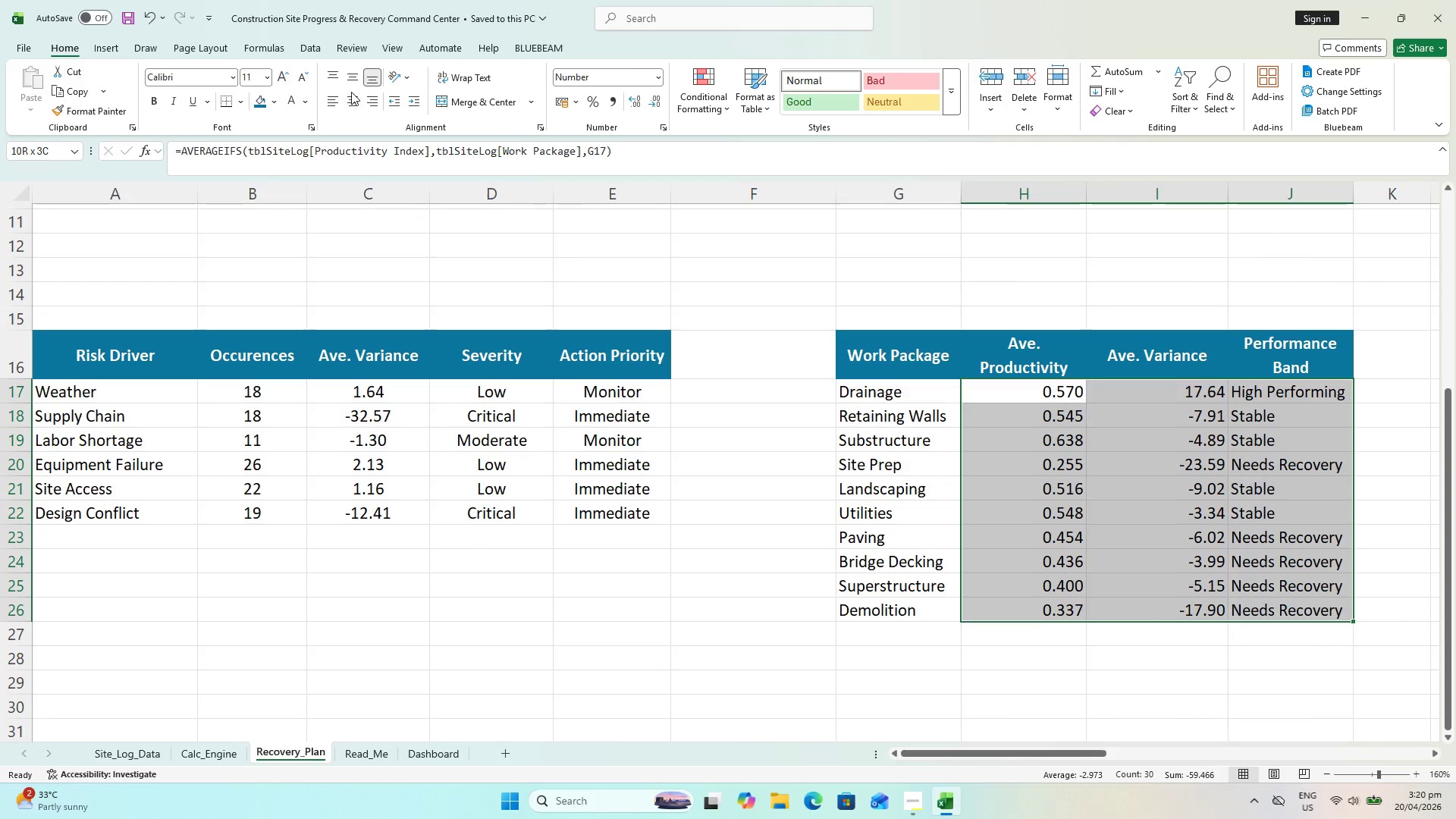 
double_click([356, 94])
 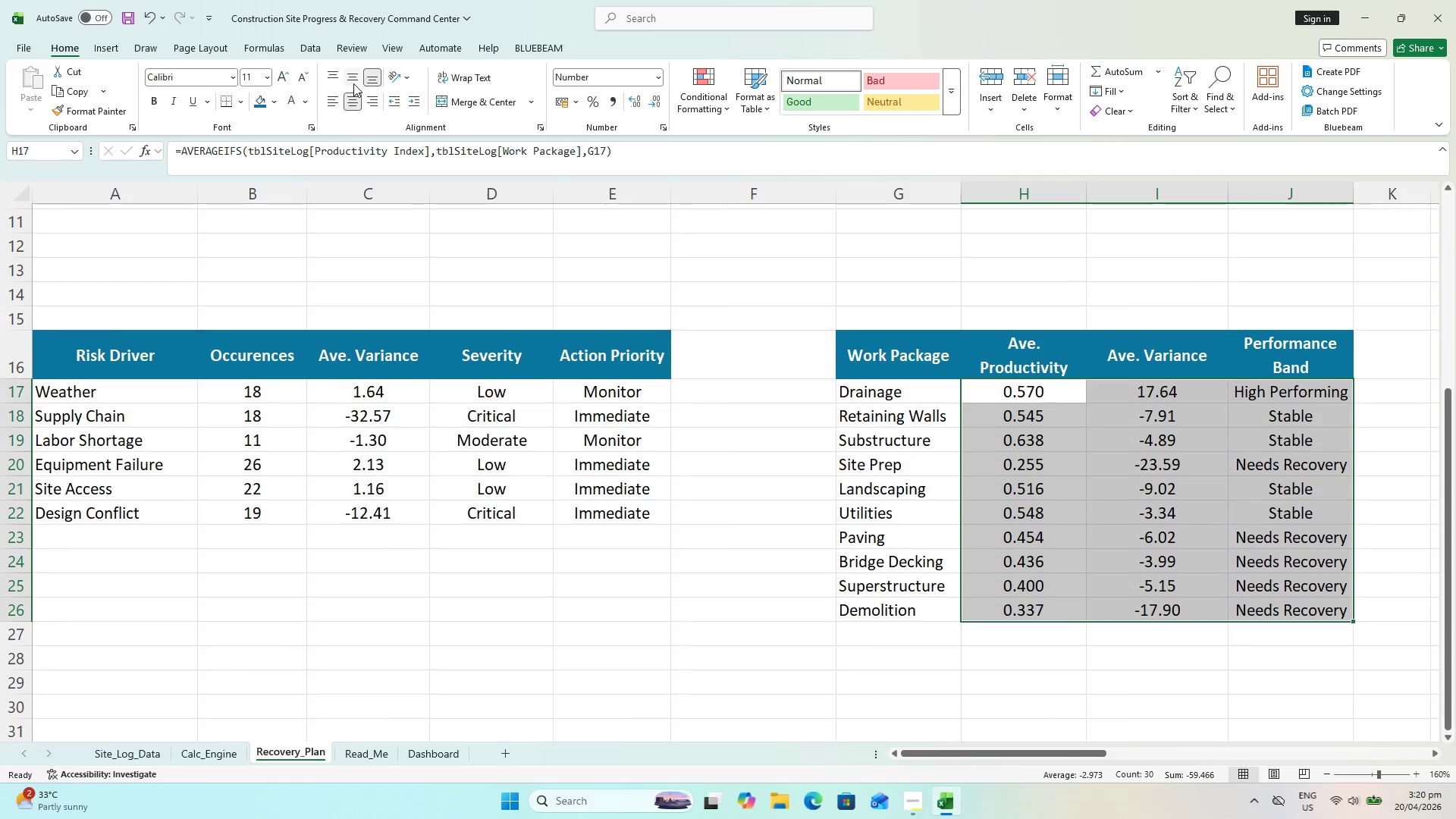 
triple_click([353, 83])
 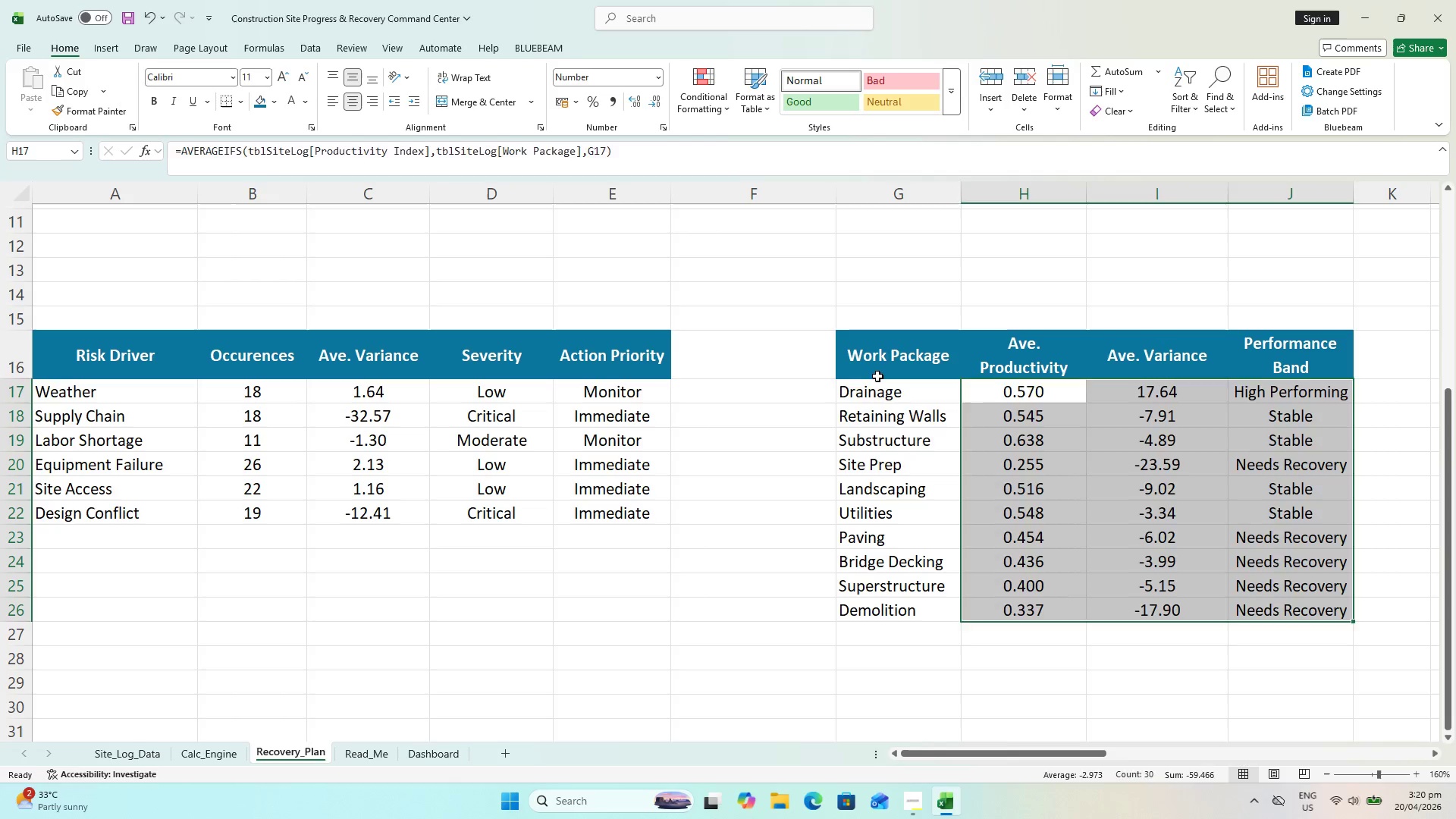 
left_click_drag(start_coordinate=[877, 376], to_coordinate=[889, 457])
 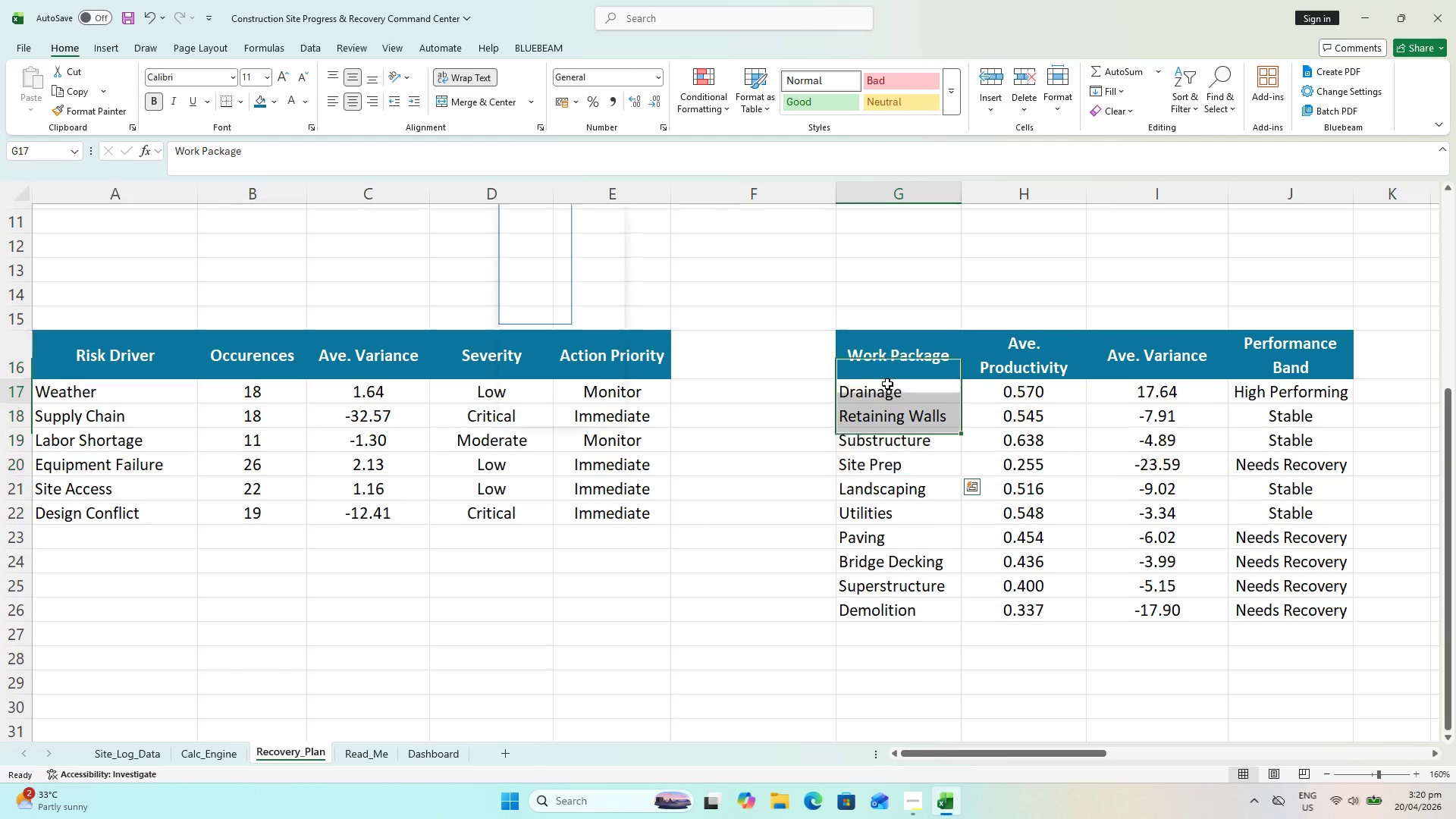 
left_click_drag(start_coordinate=[887, 384], to_coordinate=[888, 599])
 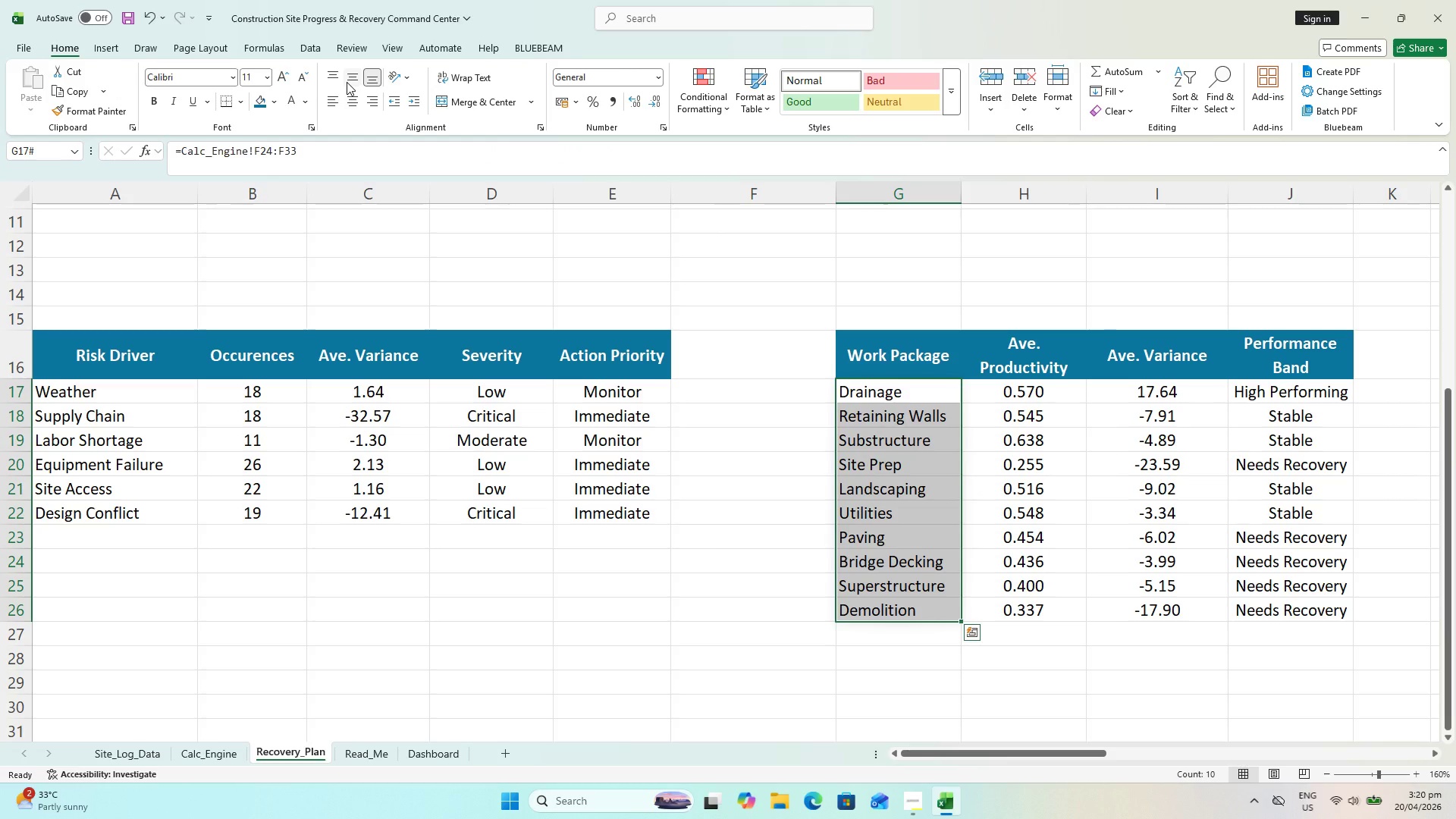 
left_click([347, 81])
 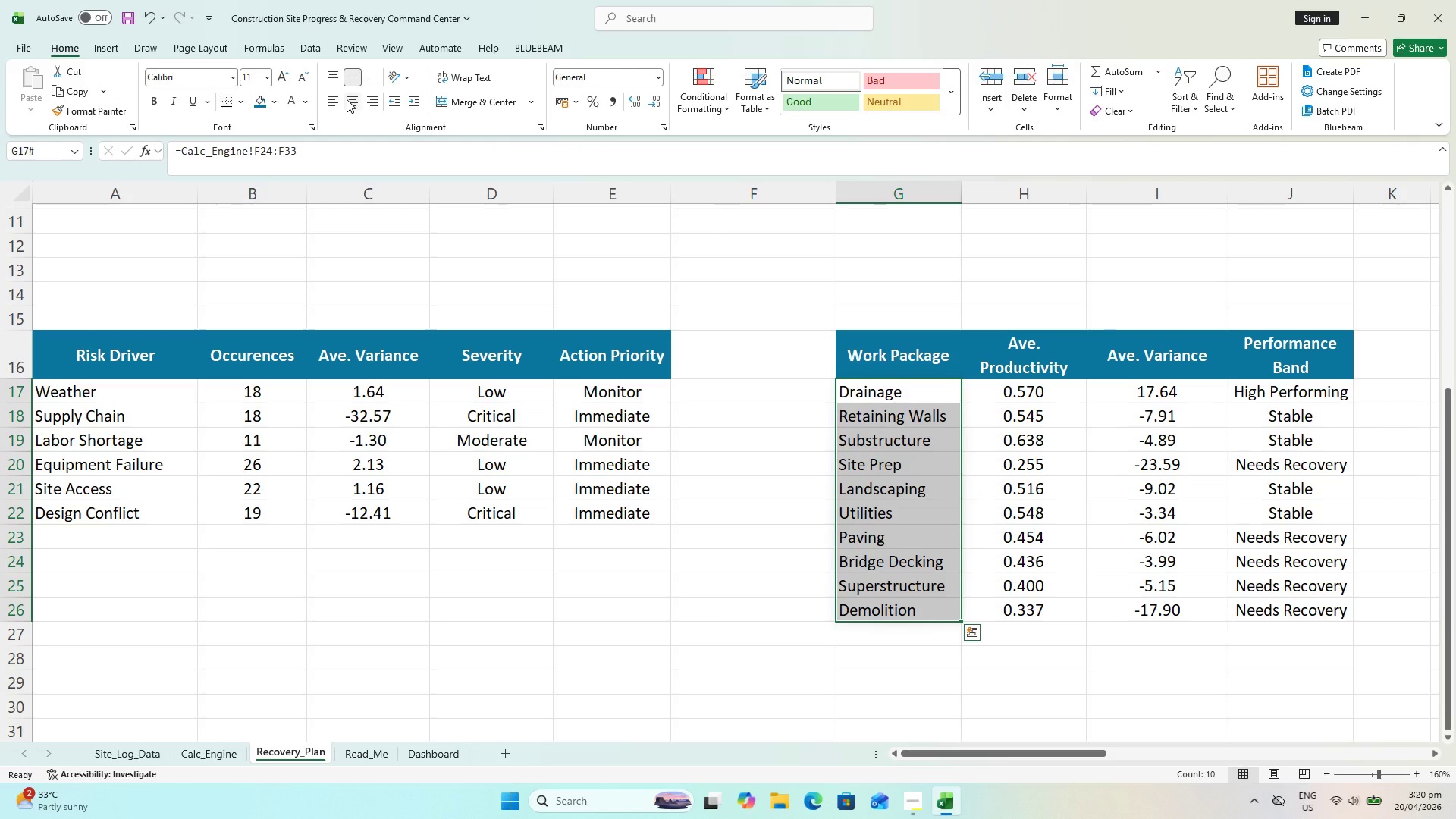 
left_click([347, 99])
 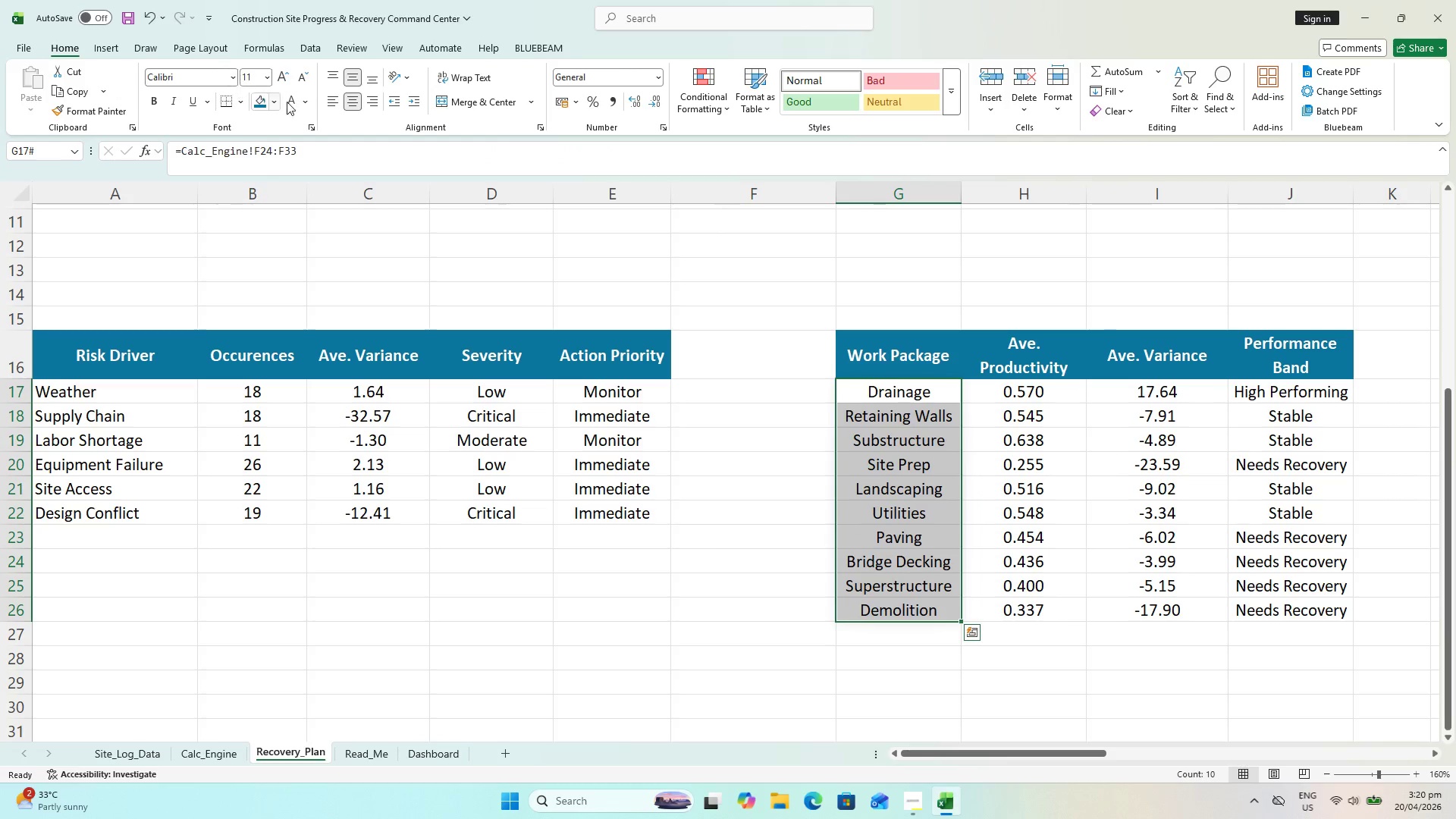 
left_click([334, 108])
 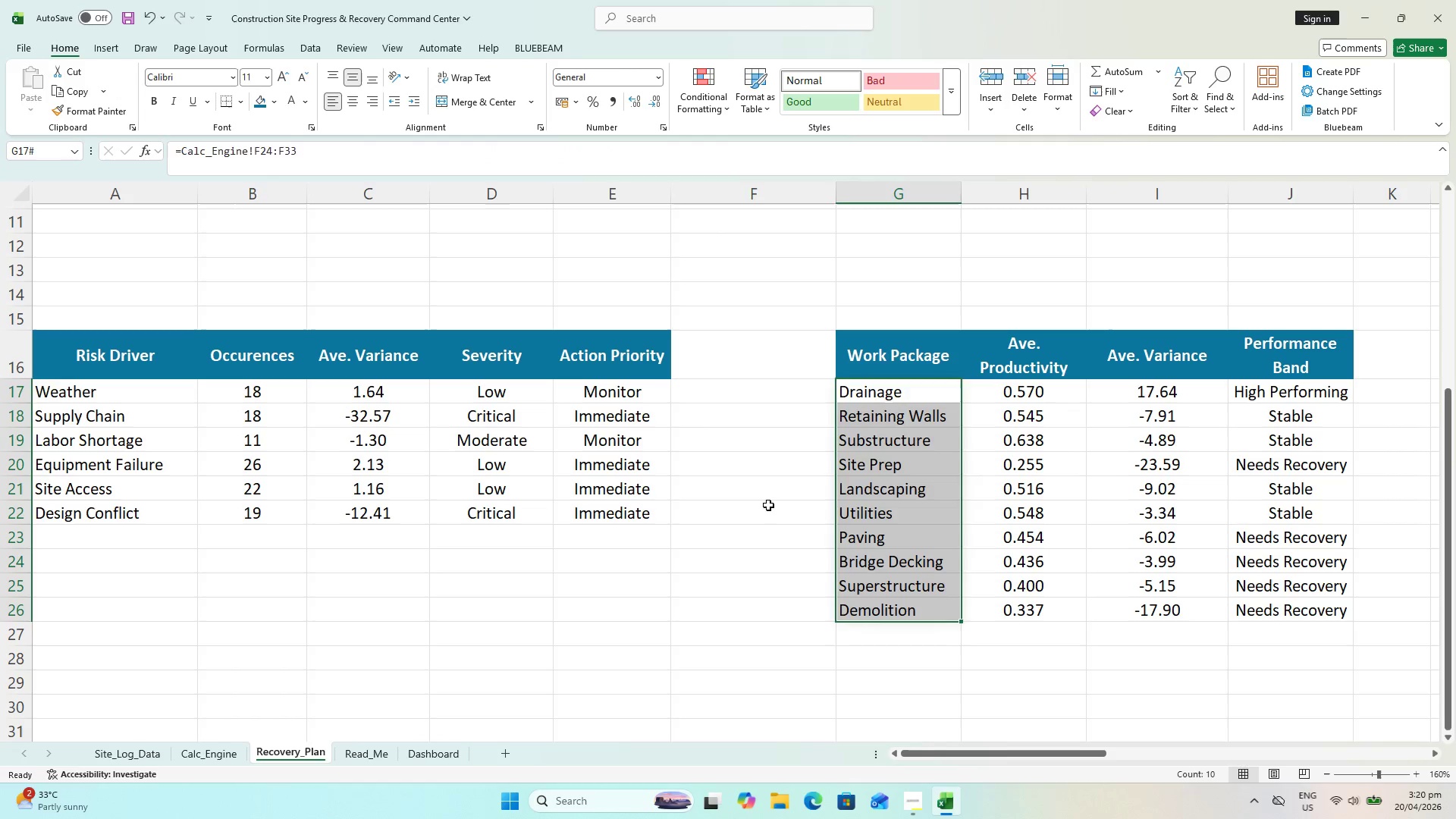 
left_click([770, 506])
 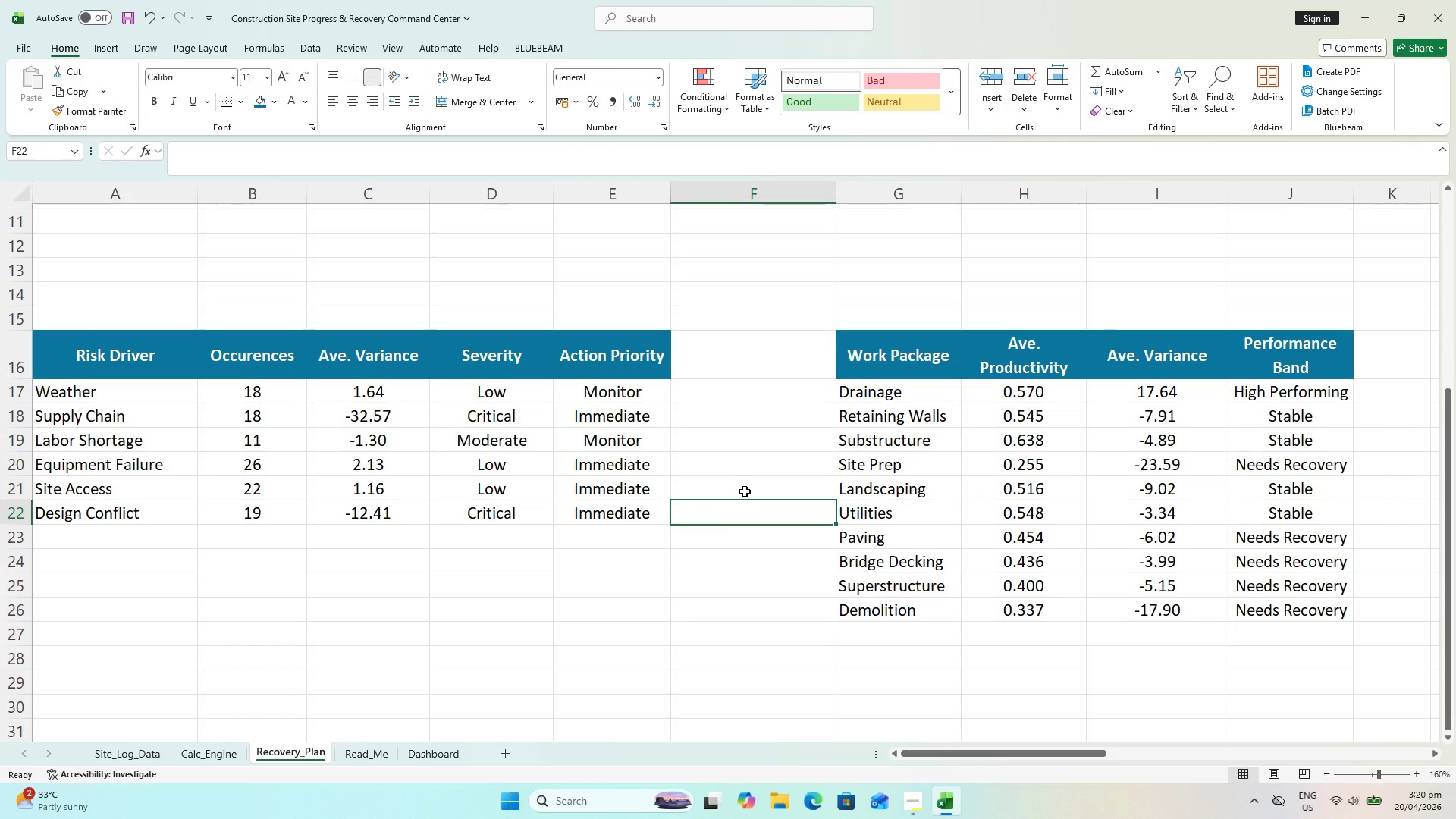 
key(Control+S)
 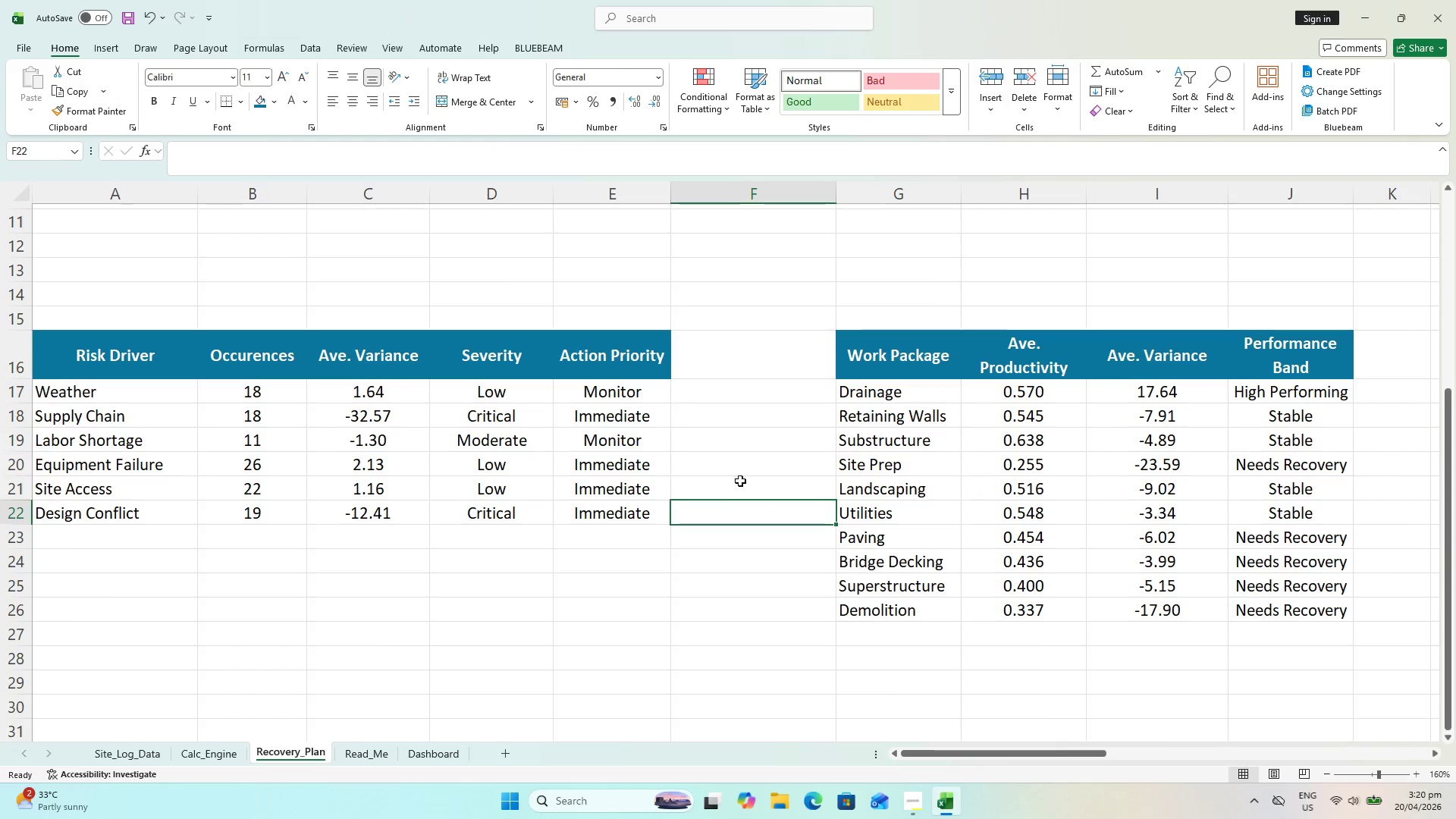 
scroll: coordinate [739, 478], scroll_direction: up, amount: 3.0
 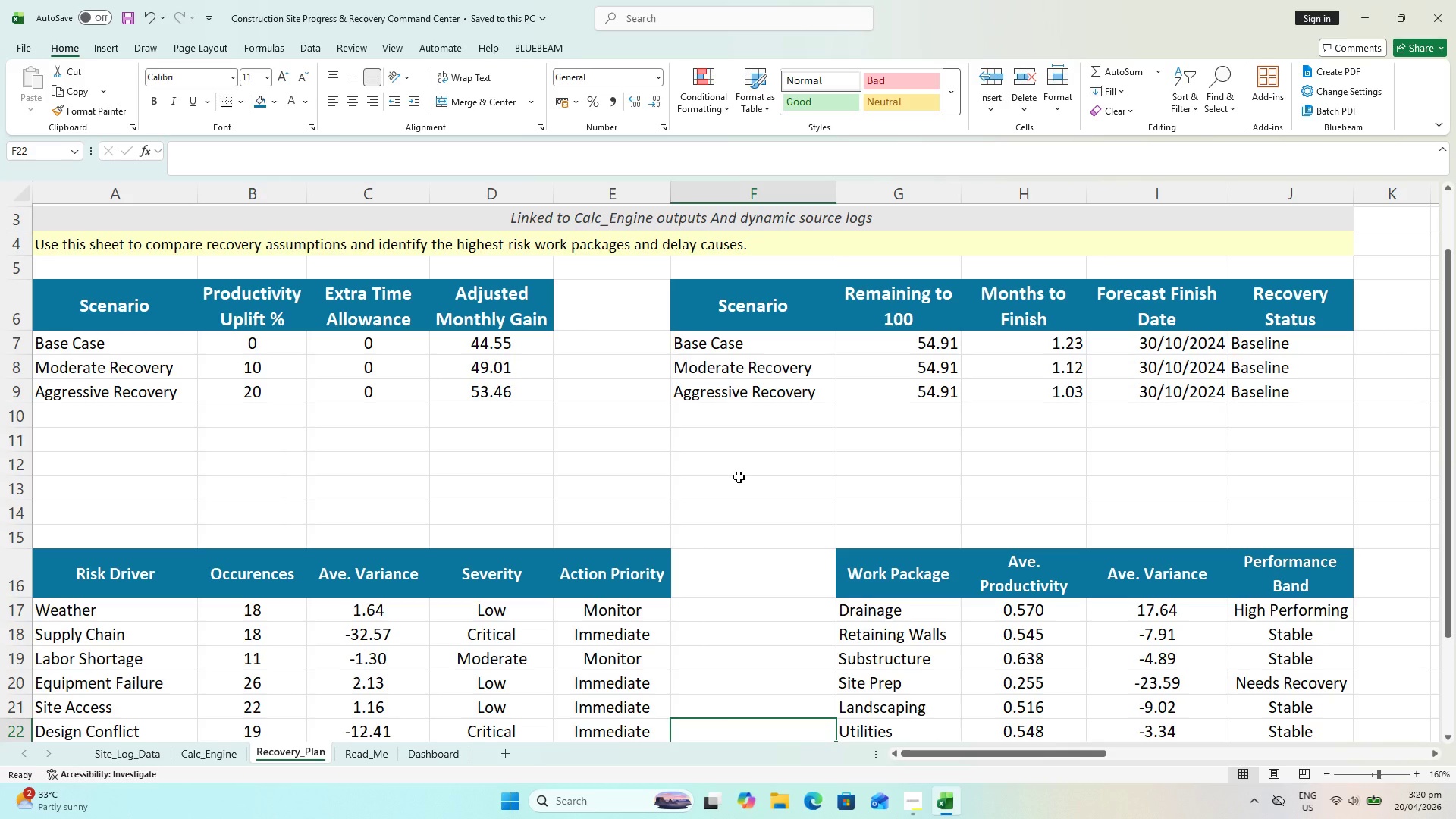 
scroll: coordinate [739, 481], scroll_direction: down, amount: 1.0
 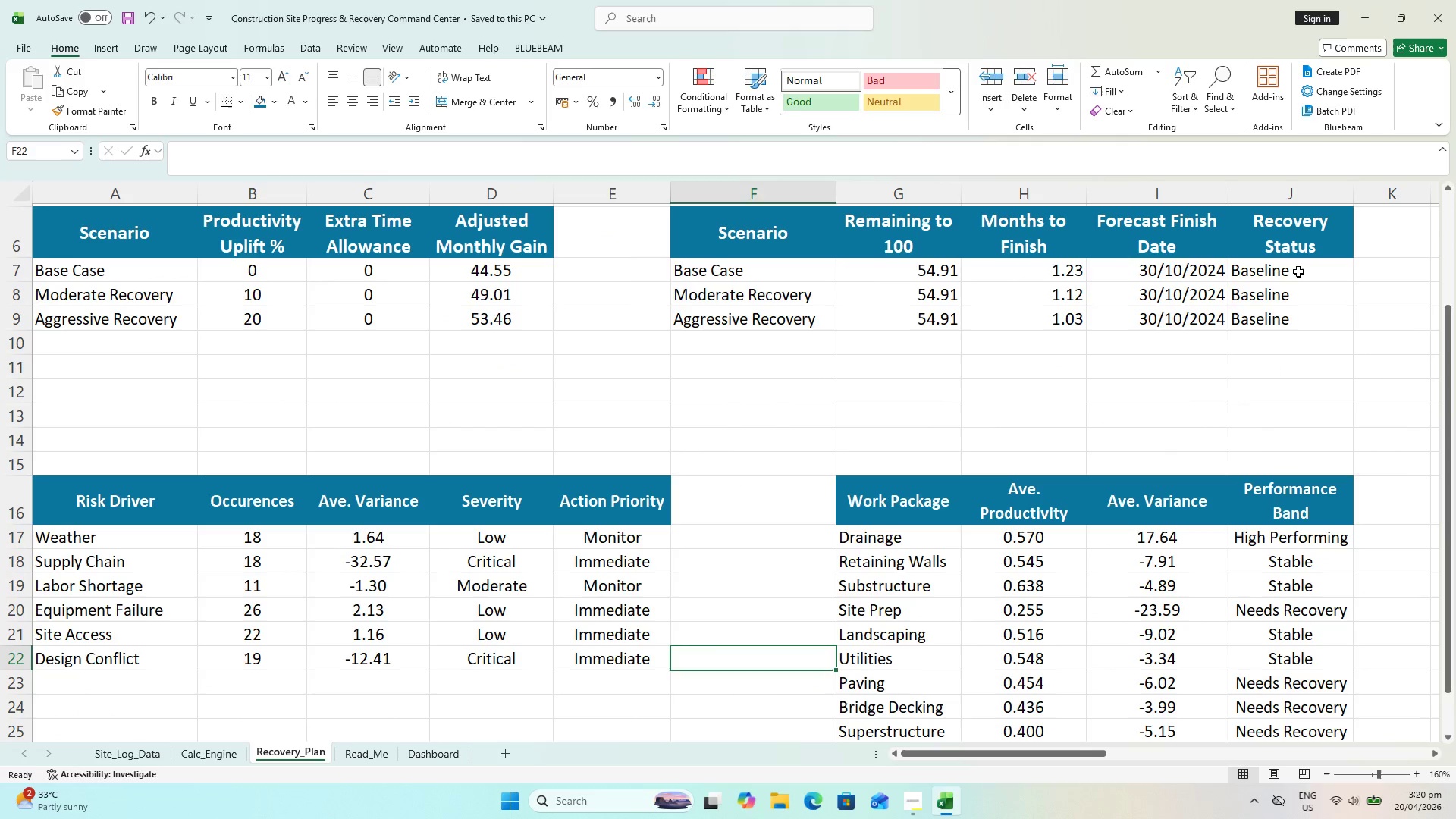 
left_click_drag(start_coordinate=[1298, 273], to_coordinate=[1291, 318])
 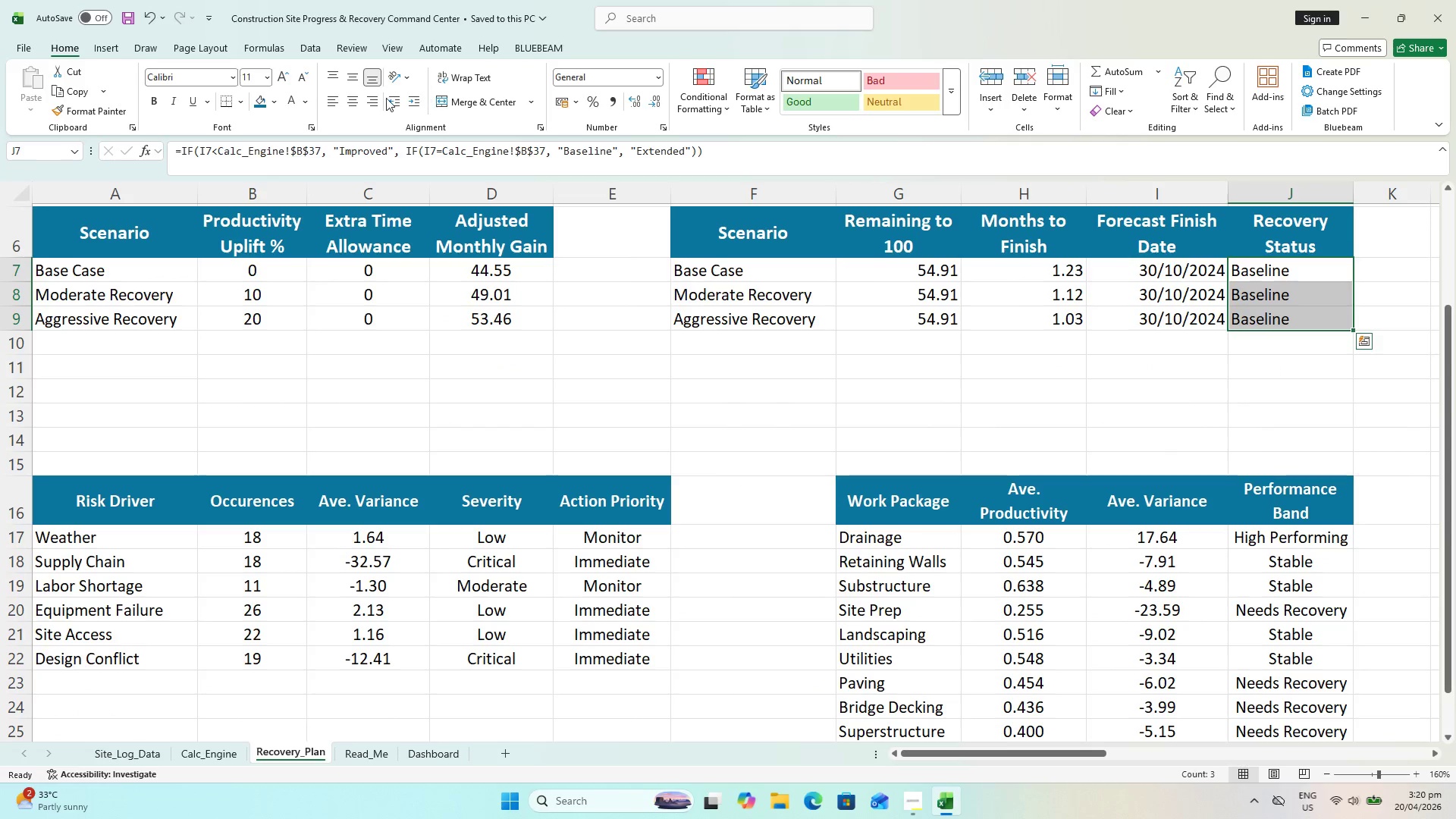 
left_click_drag(start_coordinate=[340, 101], to_coordinate=[354, 102])
 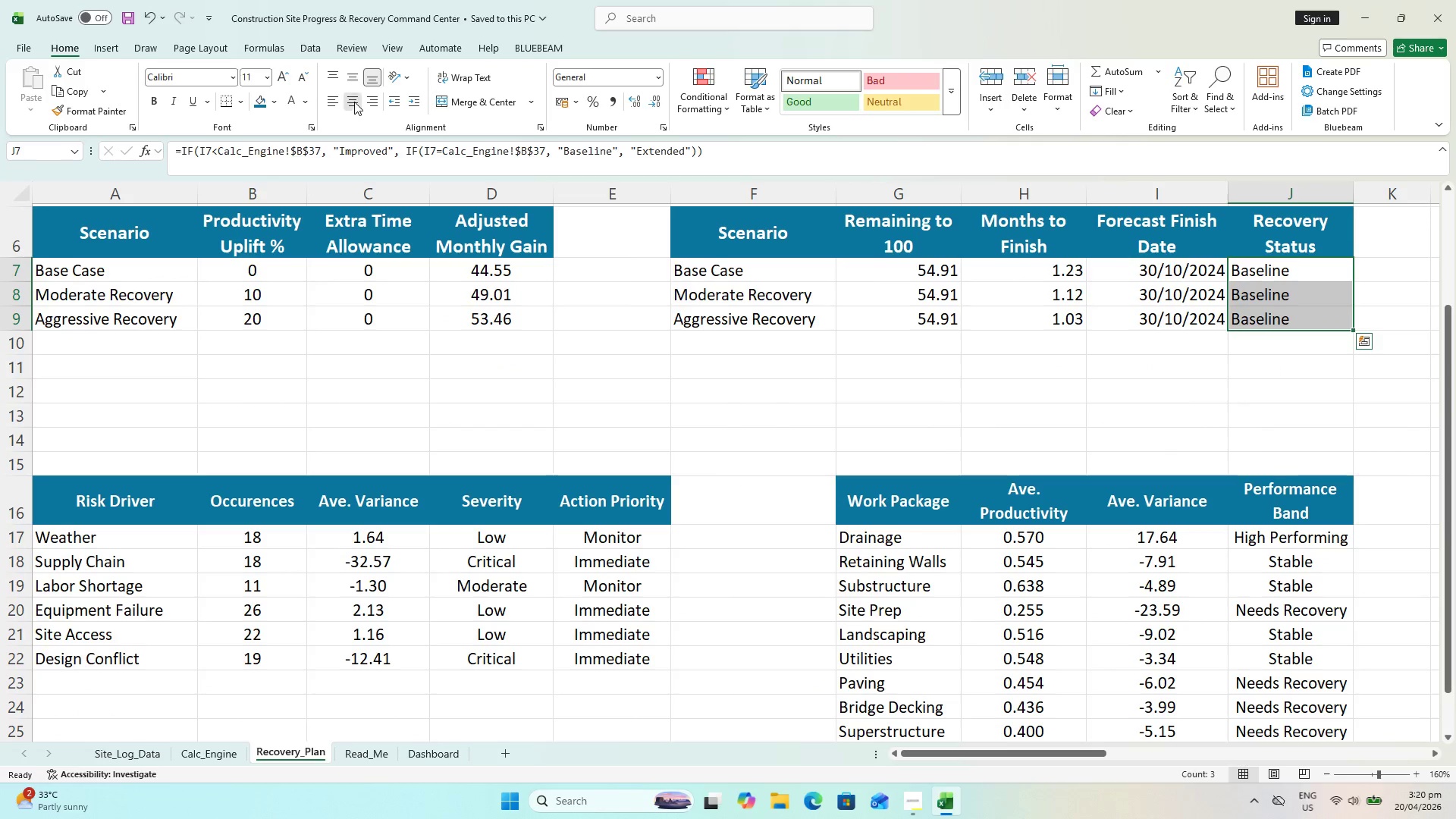 
left_click([354, 102])
 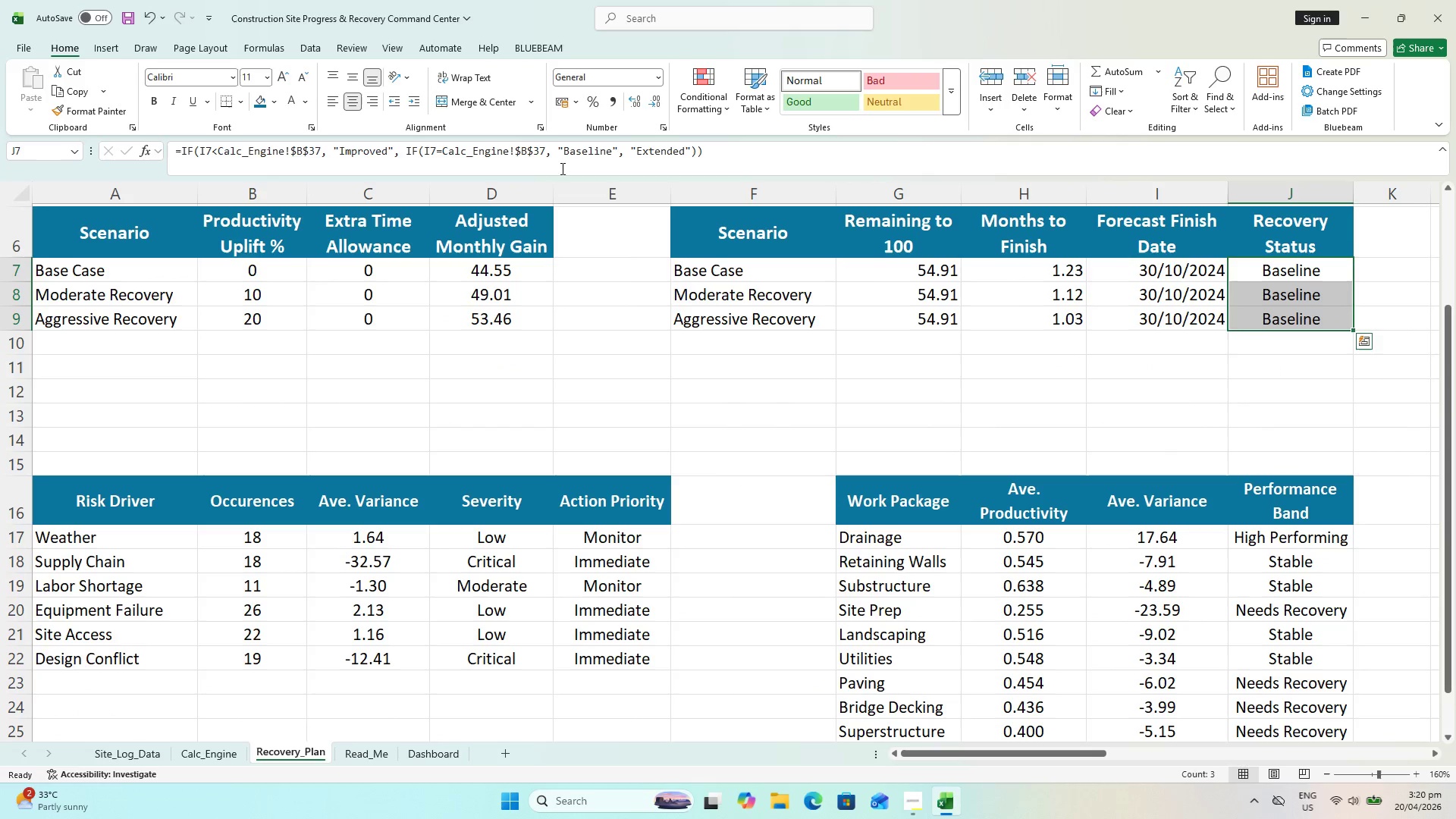 
left_click([862, 350])
 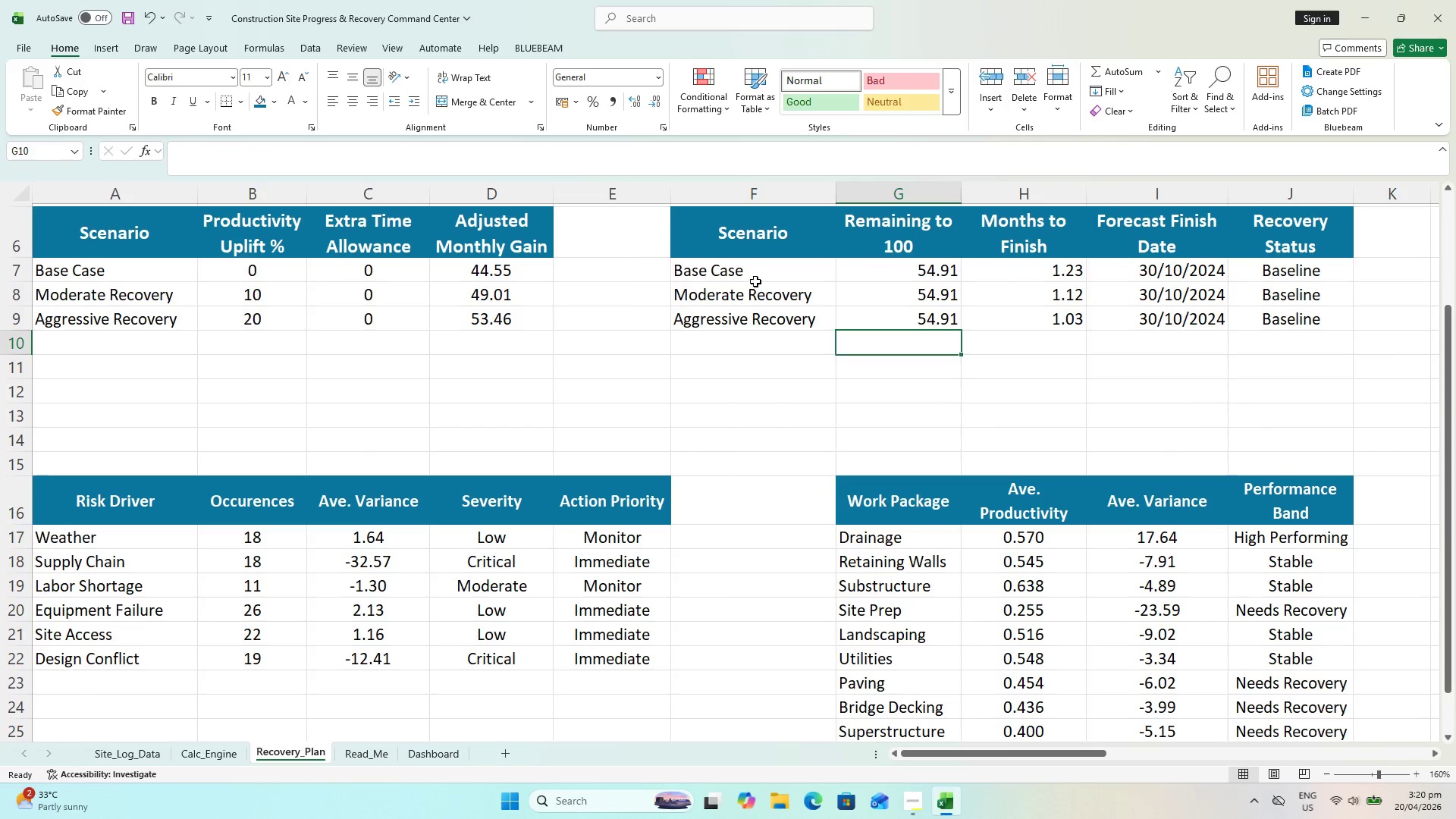 
left_click([755, 281])
 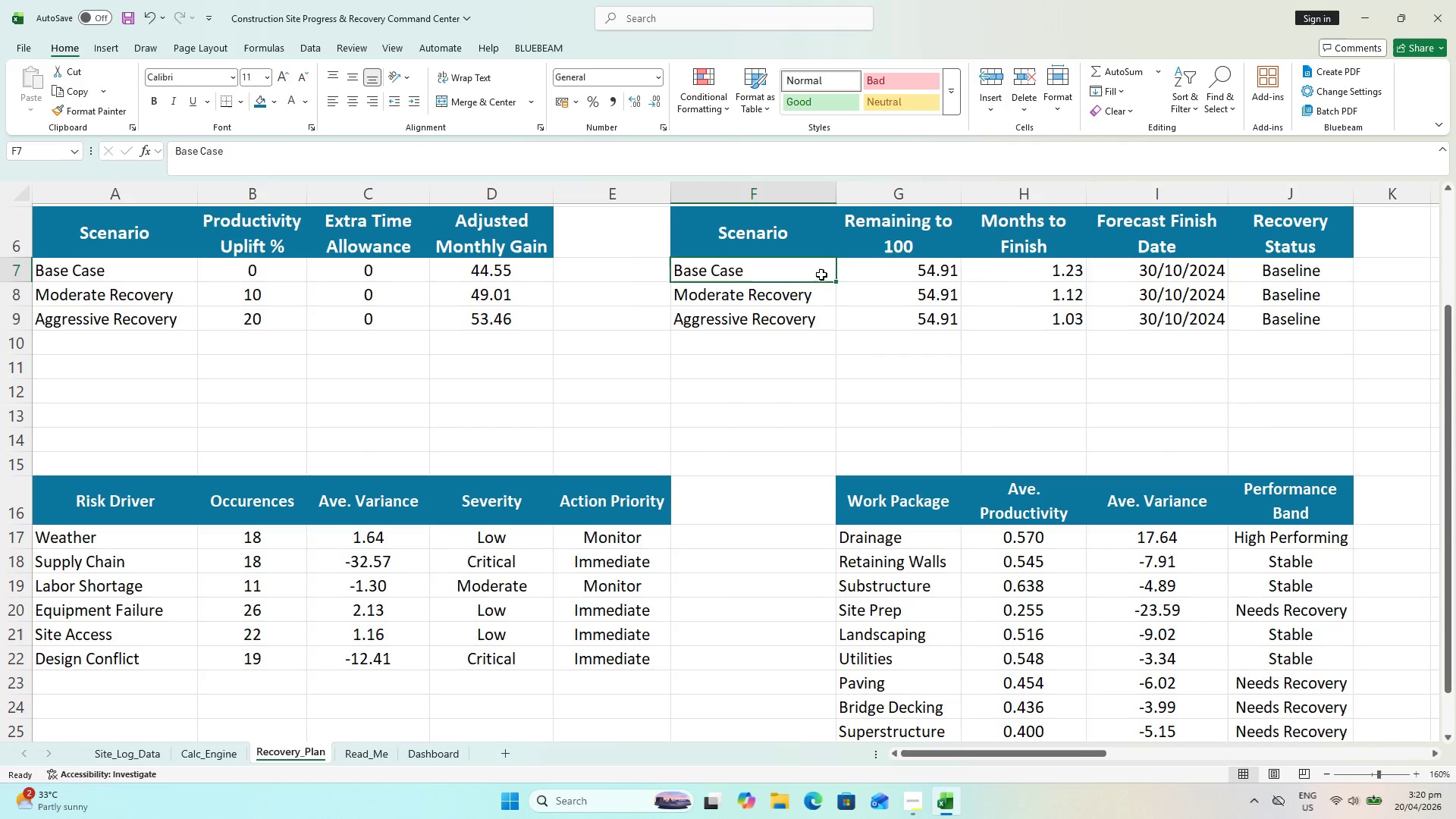 
hold_key(key=ShiftLeft, duration=0.39)
 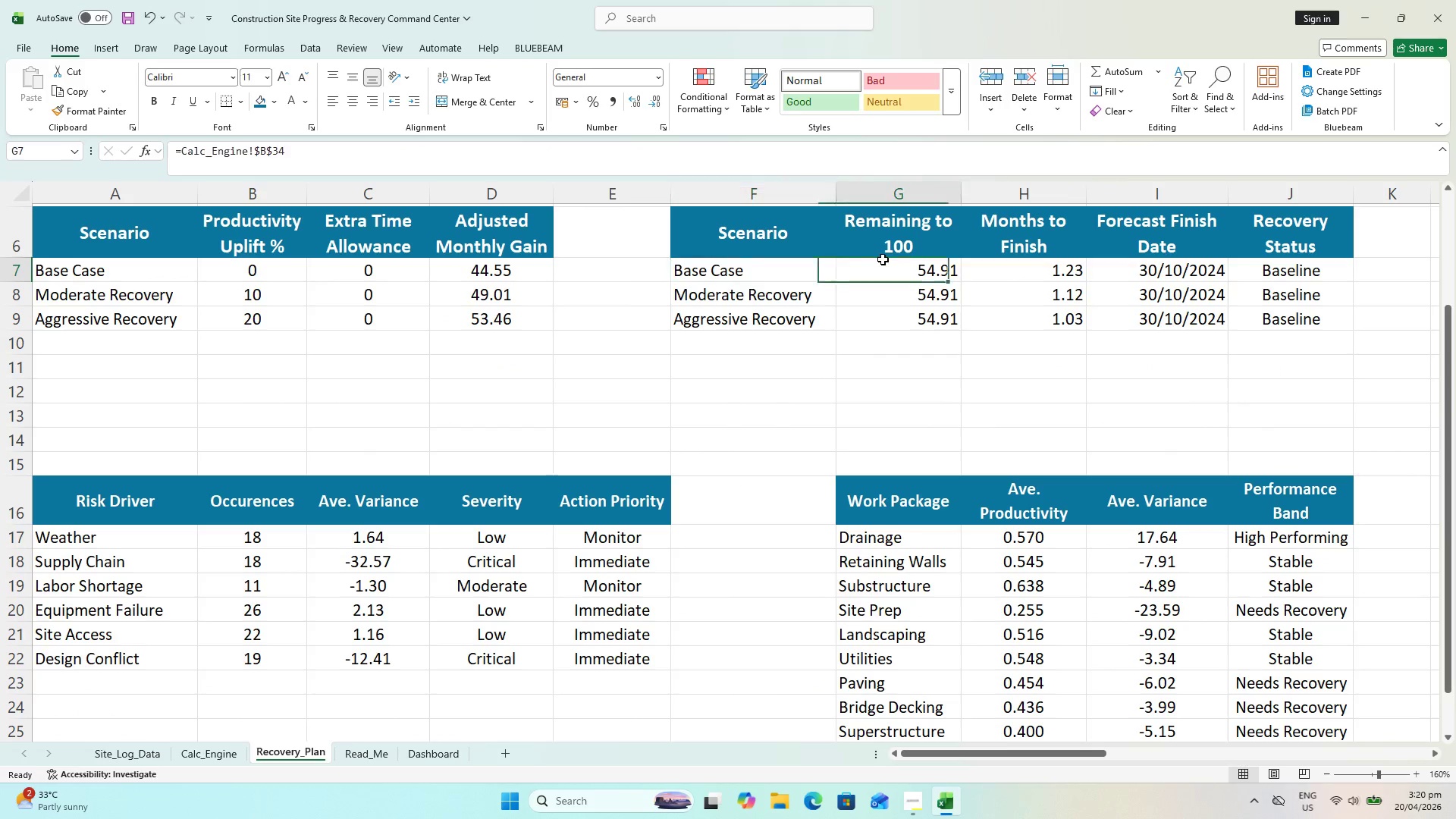 
hold_key(key=ShiftLeft, duration=1.74)
left_click([1163, 321])
 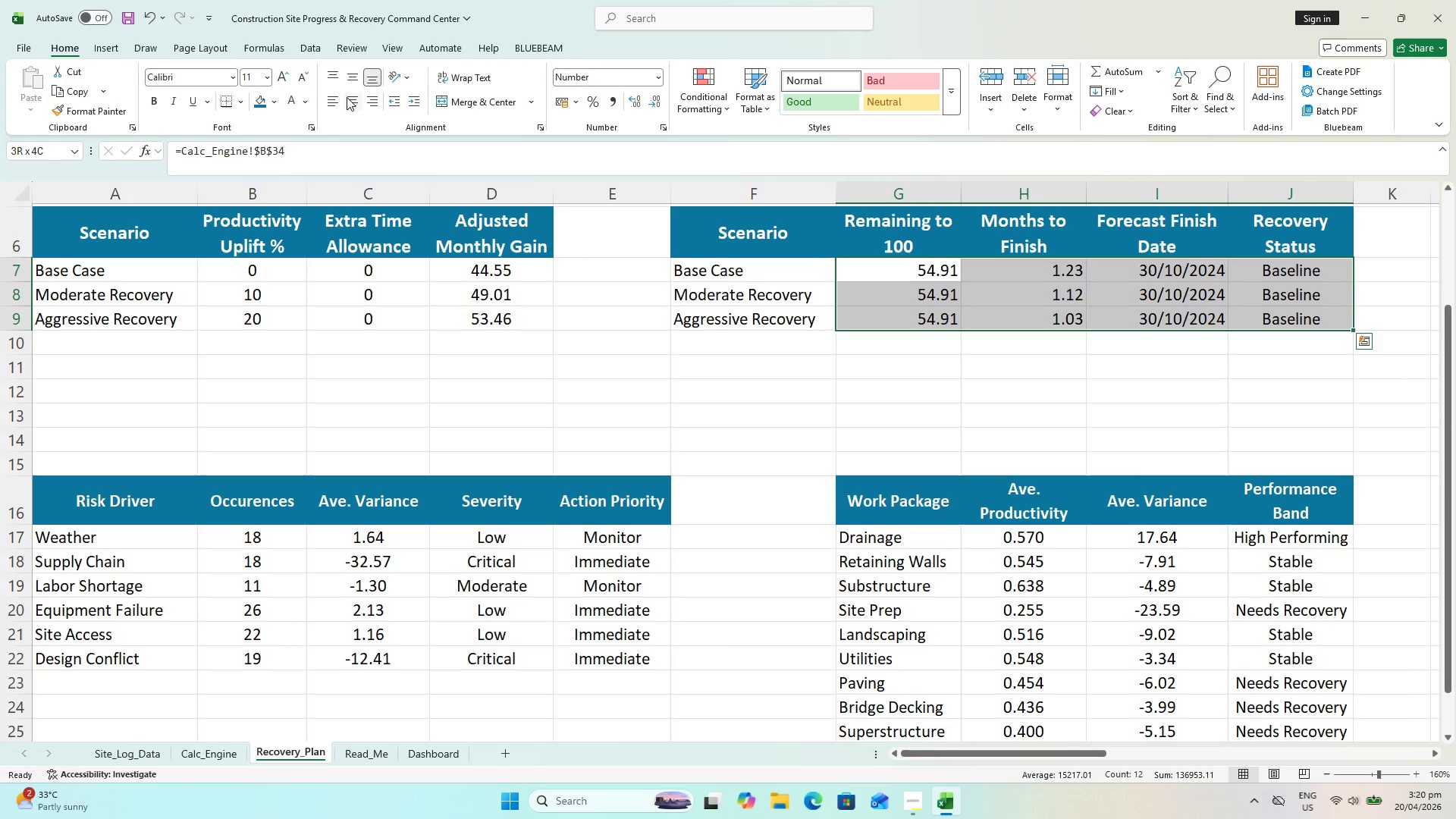 
double_click([350, 89])
 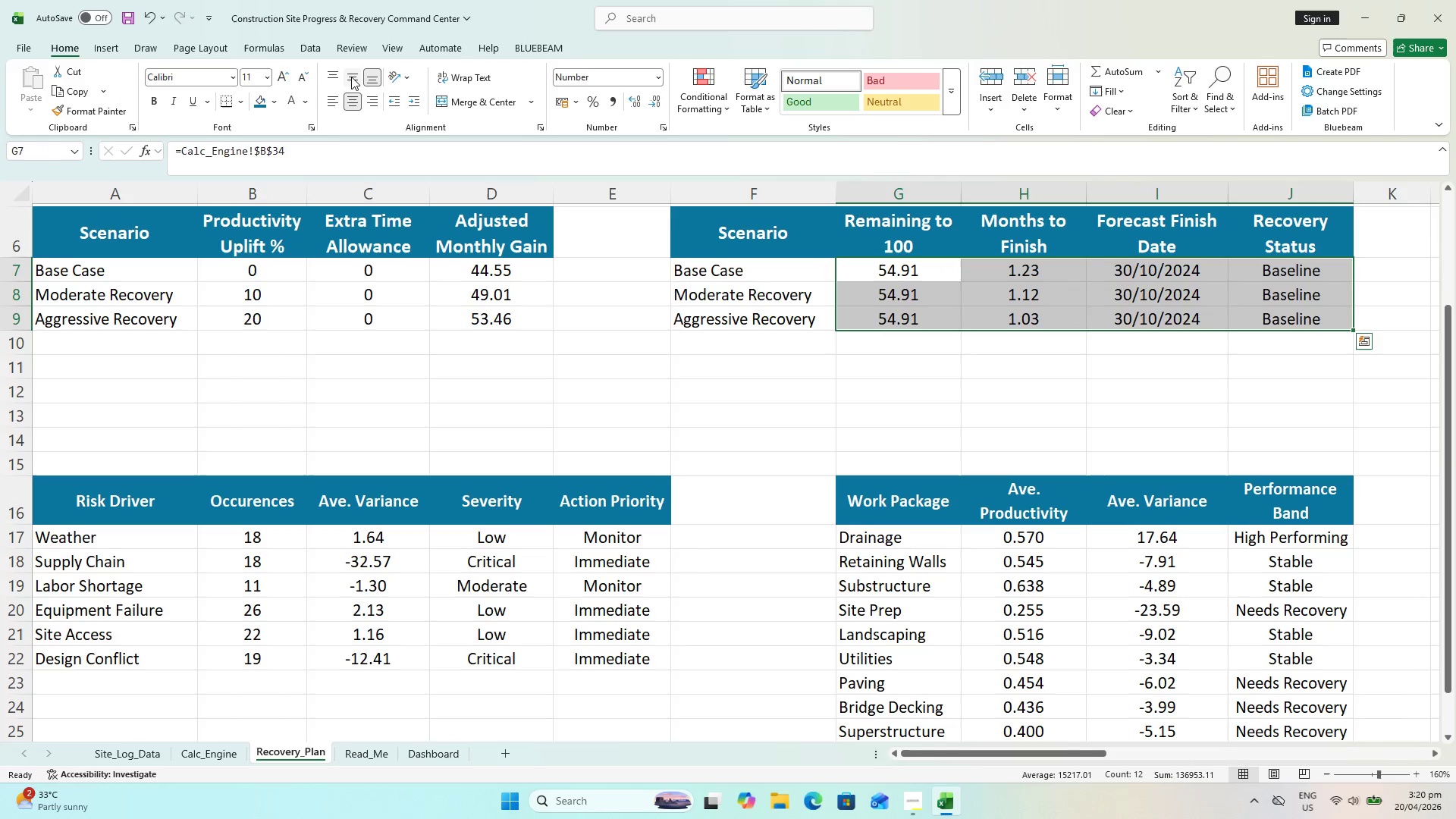 
triple_click([351, 77])
 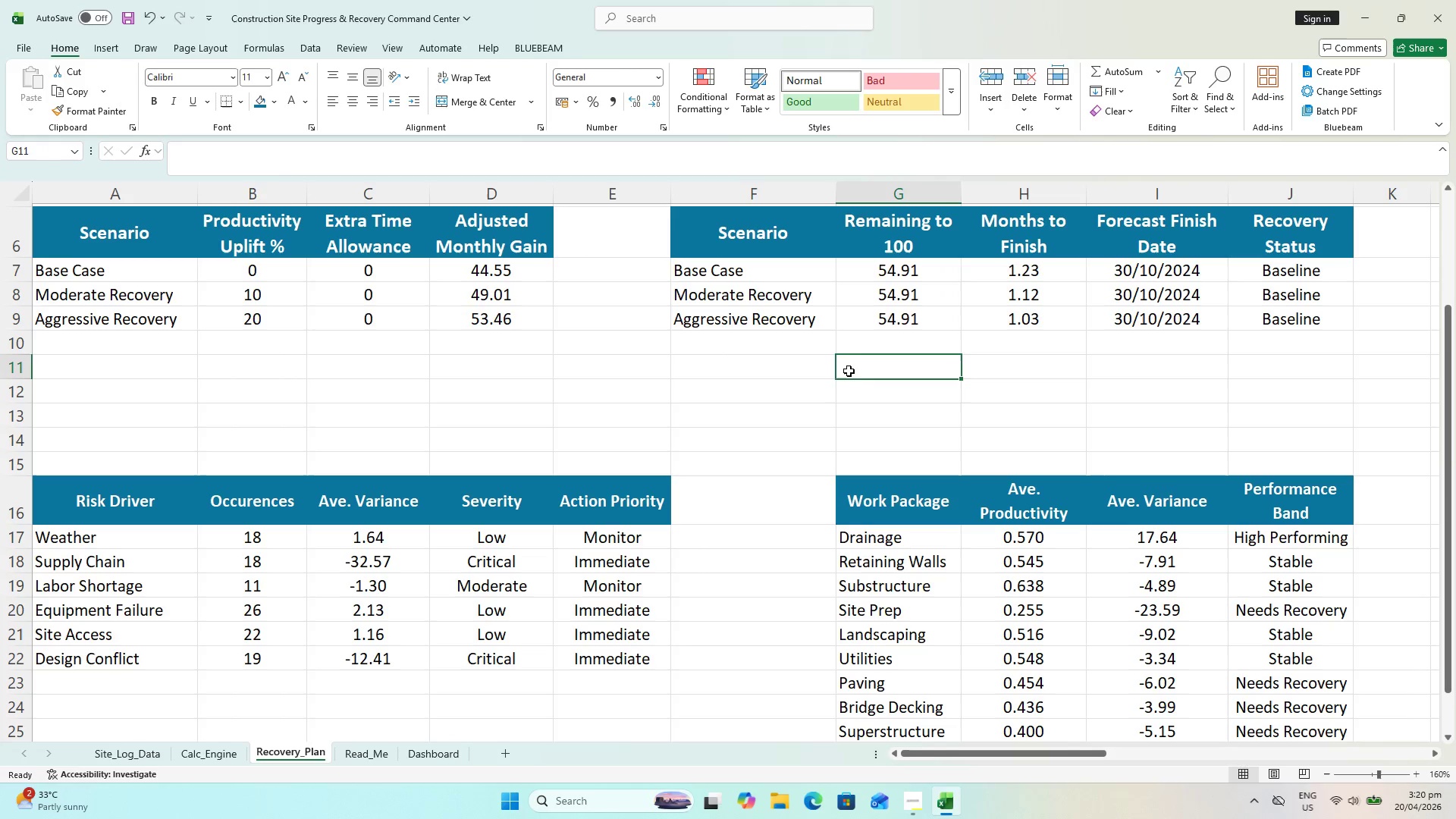 
key(Control+S)
 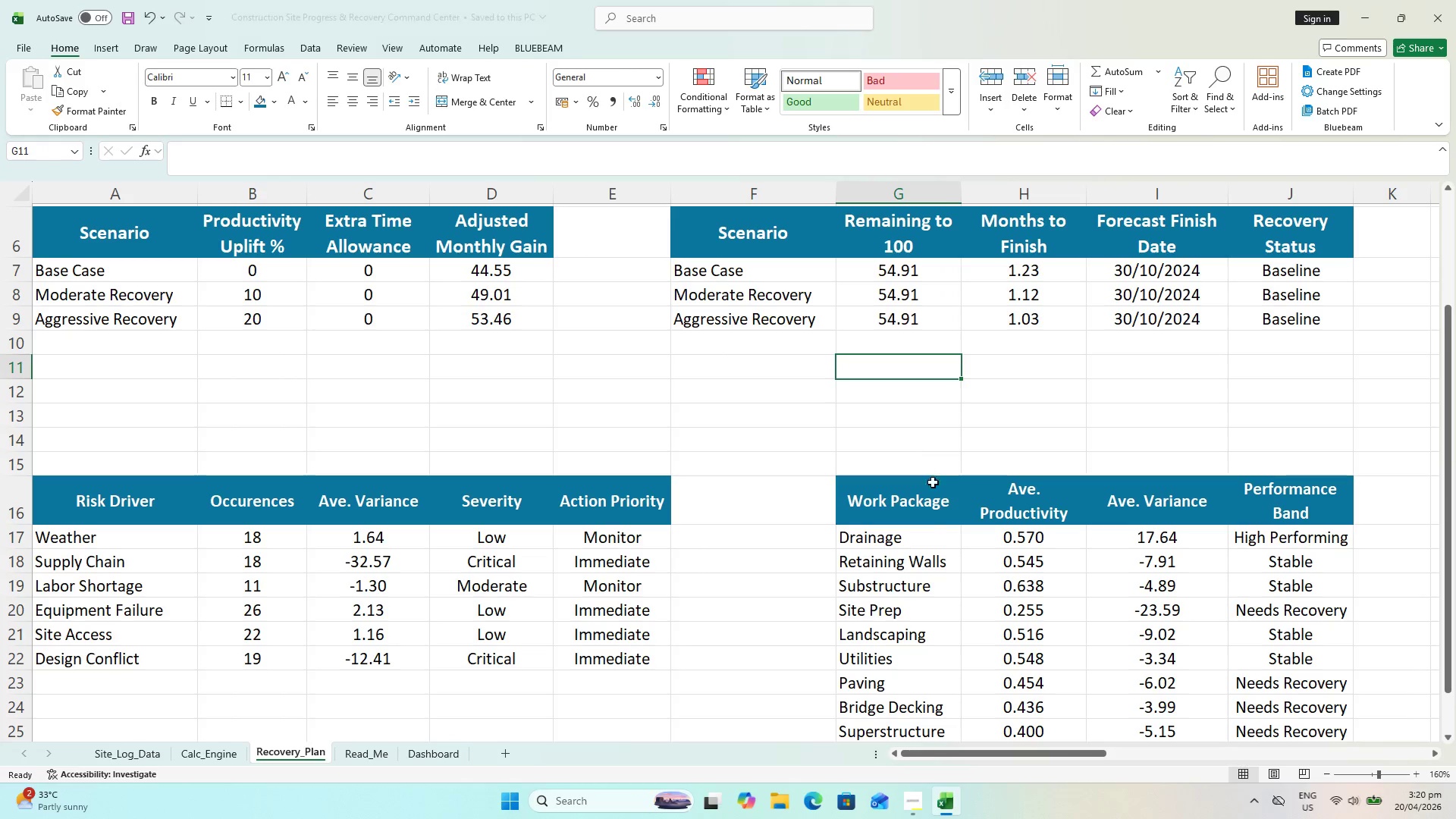 
scroll: coordinate [934, 489], scroll_direction: down, amount: 1.0
 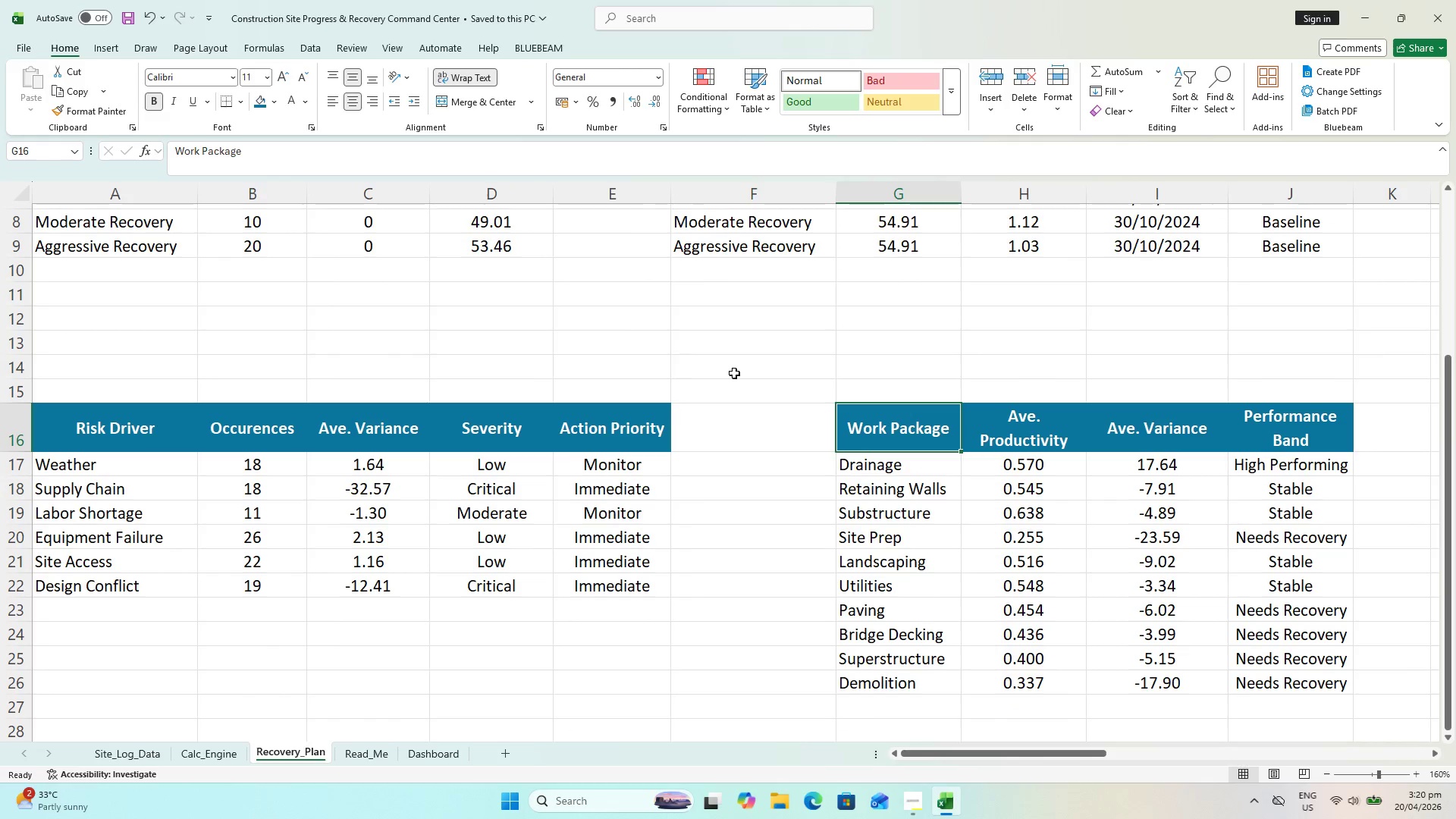 
scroll: coordinate [744, 393], scroll_direction: up, amount: 3.0
 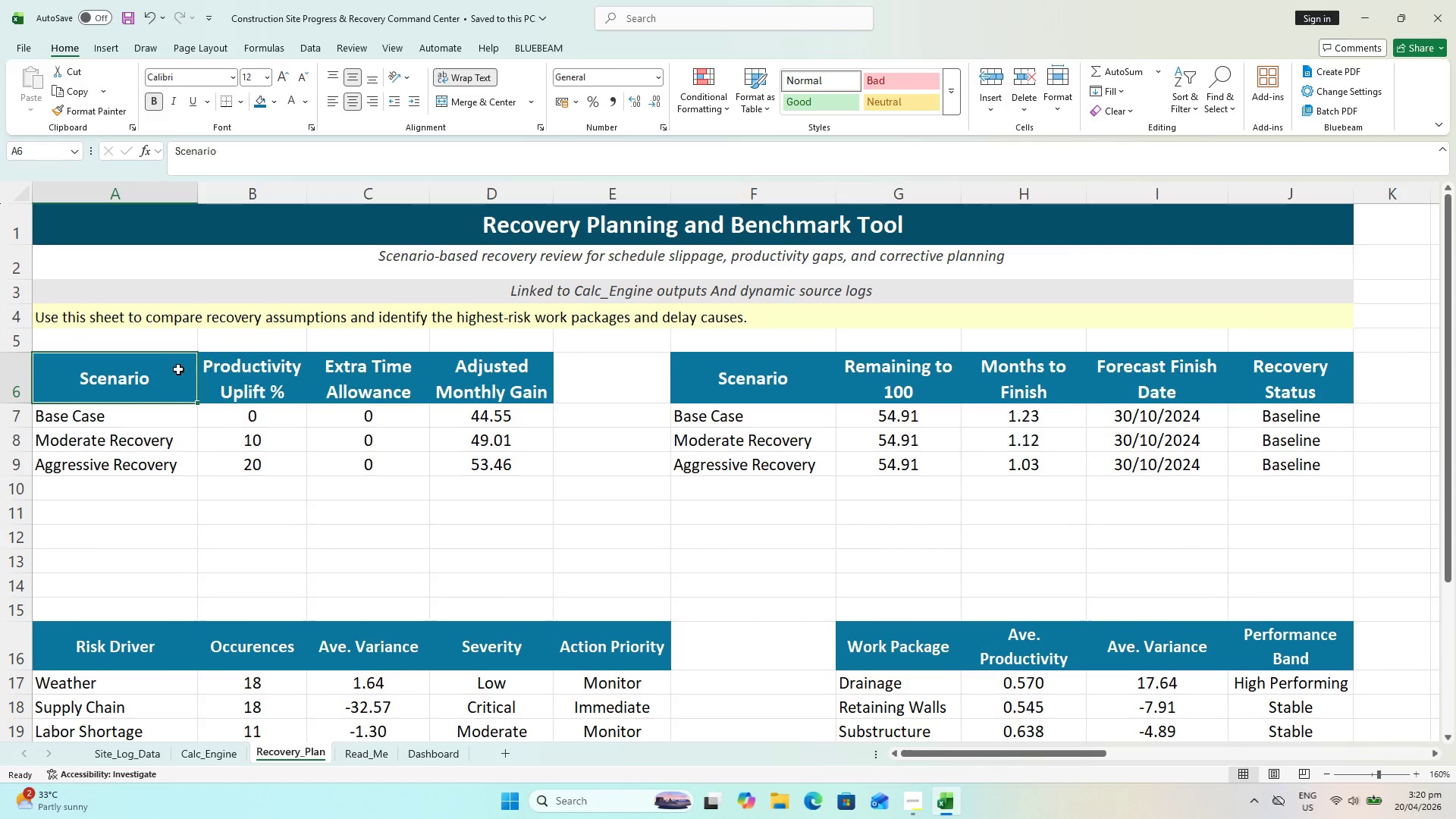 
double_click([149, 378])
 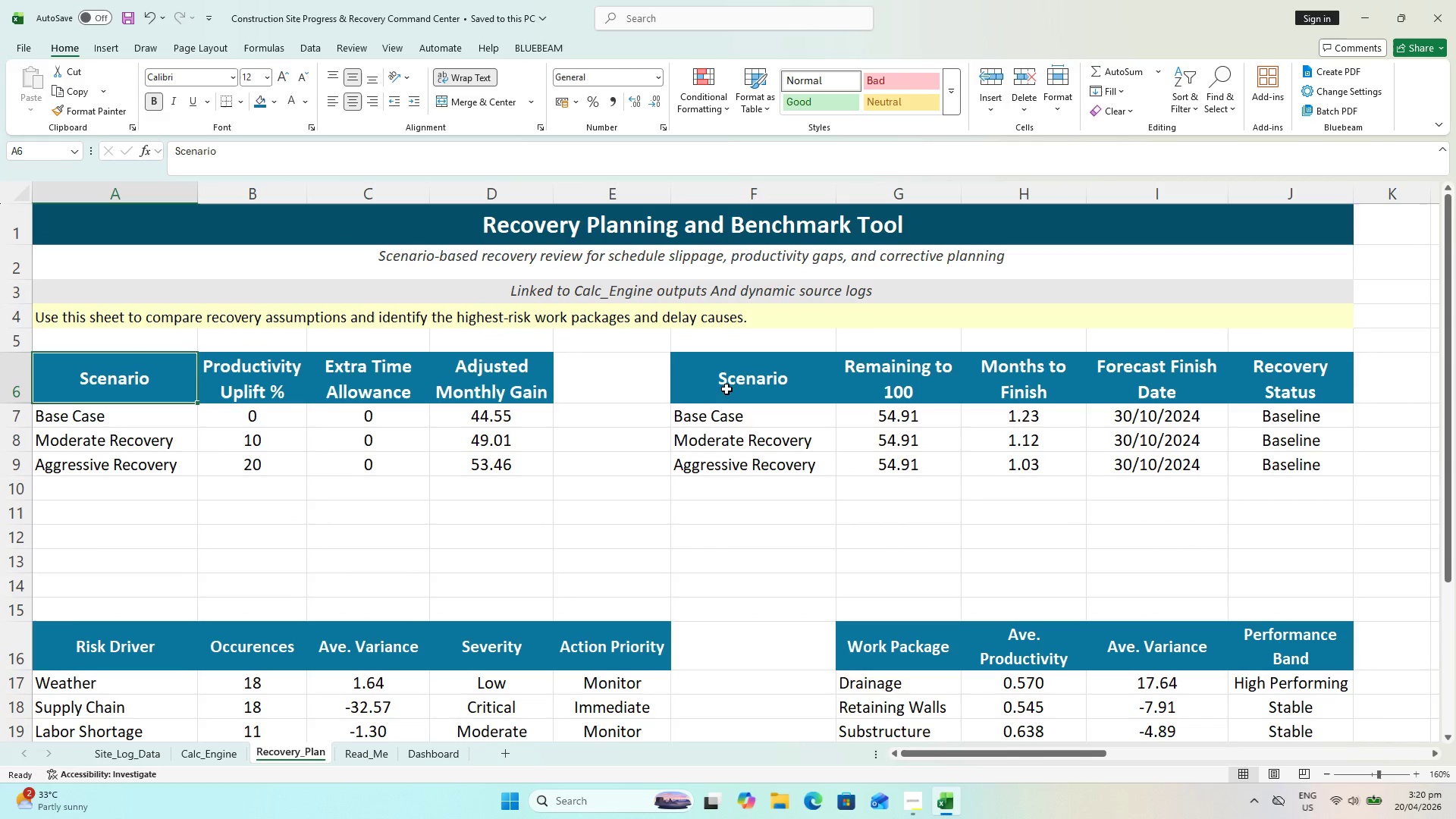 
left_click([744, 380])
 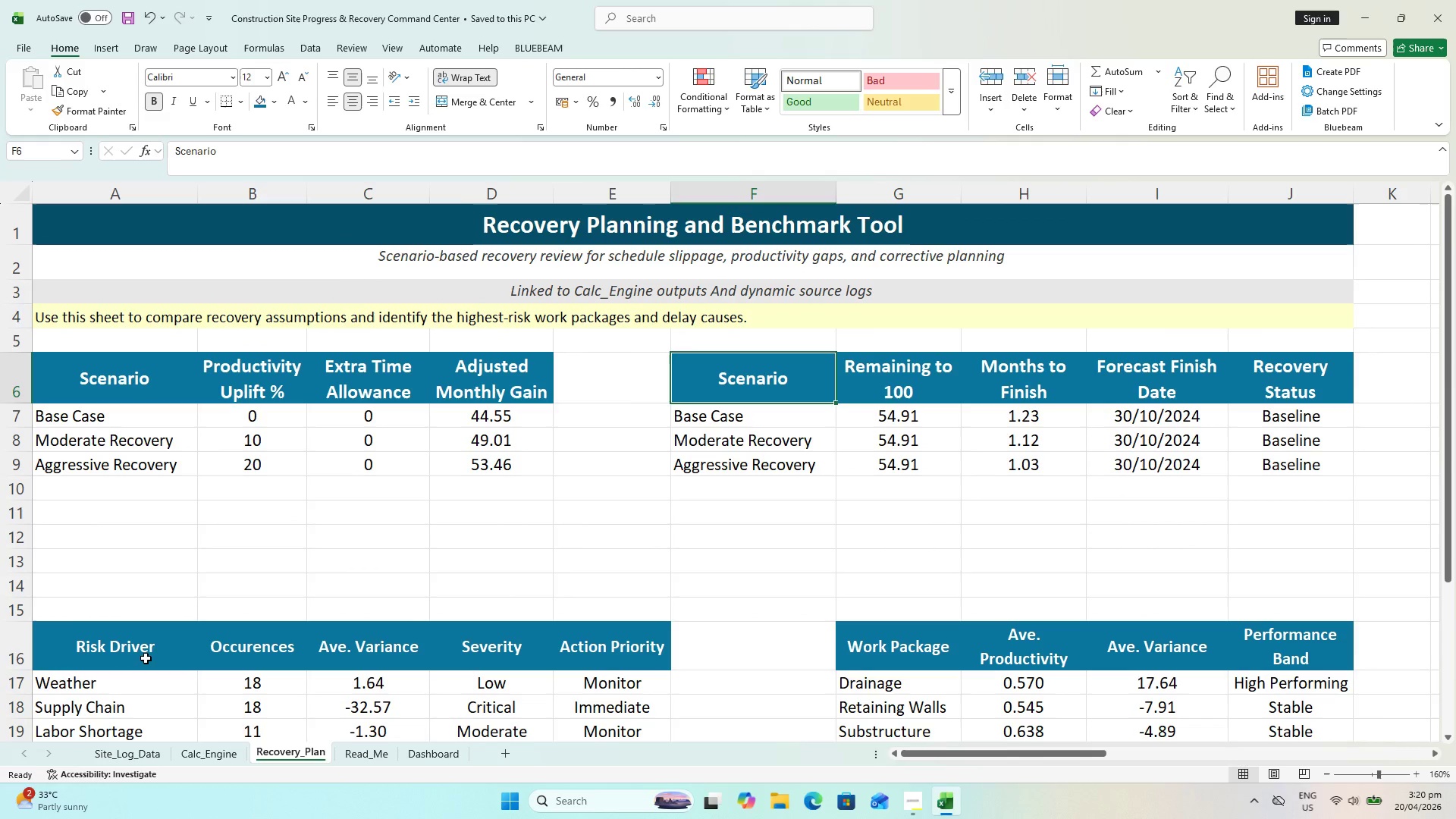 
left_click([146, 649])
 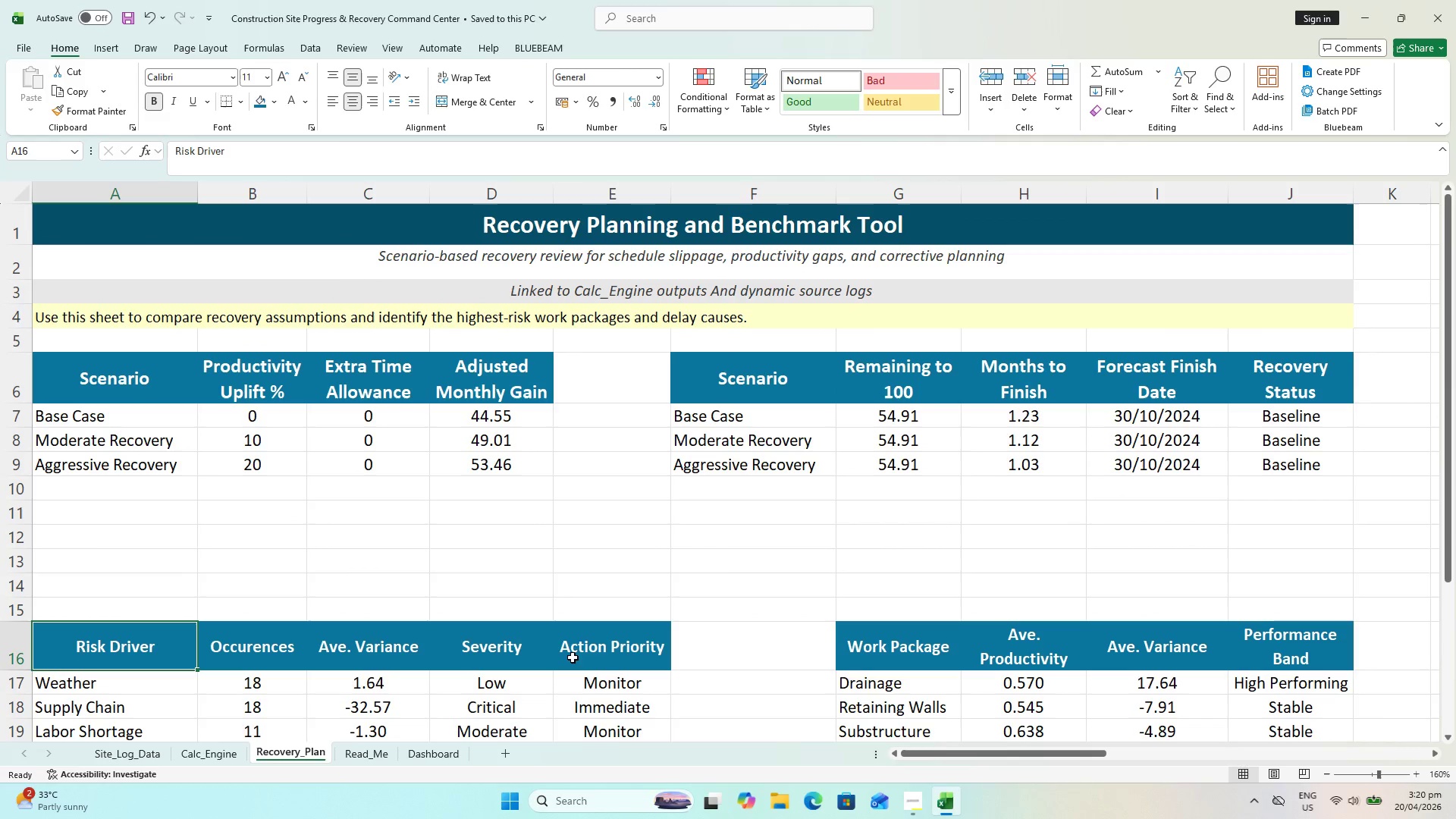 
hold_key(key=ShiftLeft, duration=1.23)
left_click([1271, 651])
 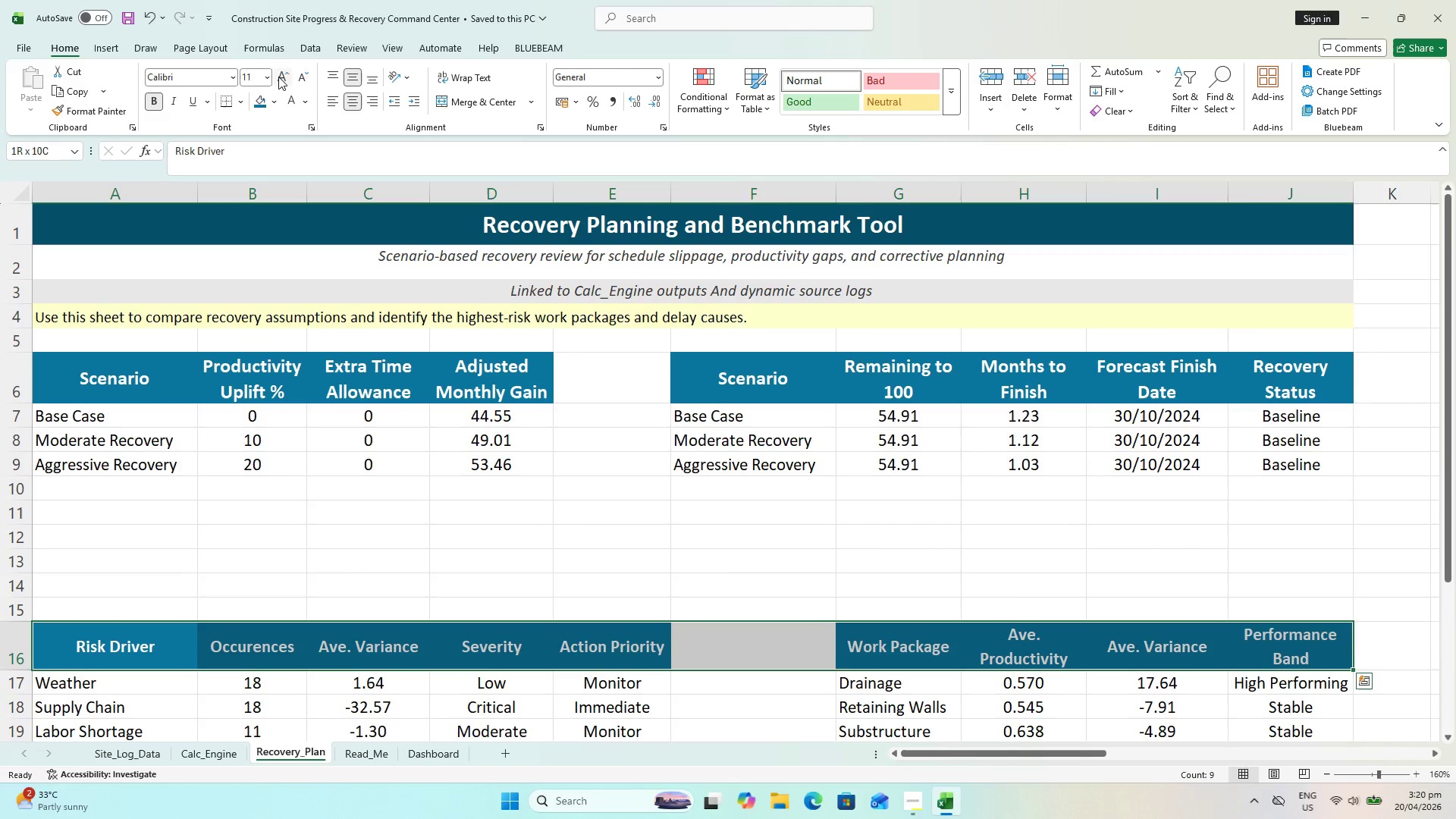 
double_click([639, 361])
 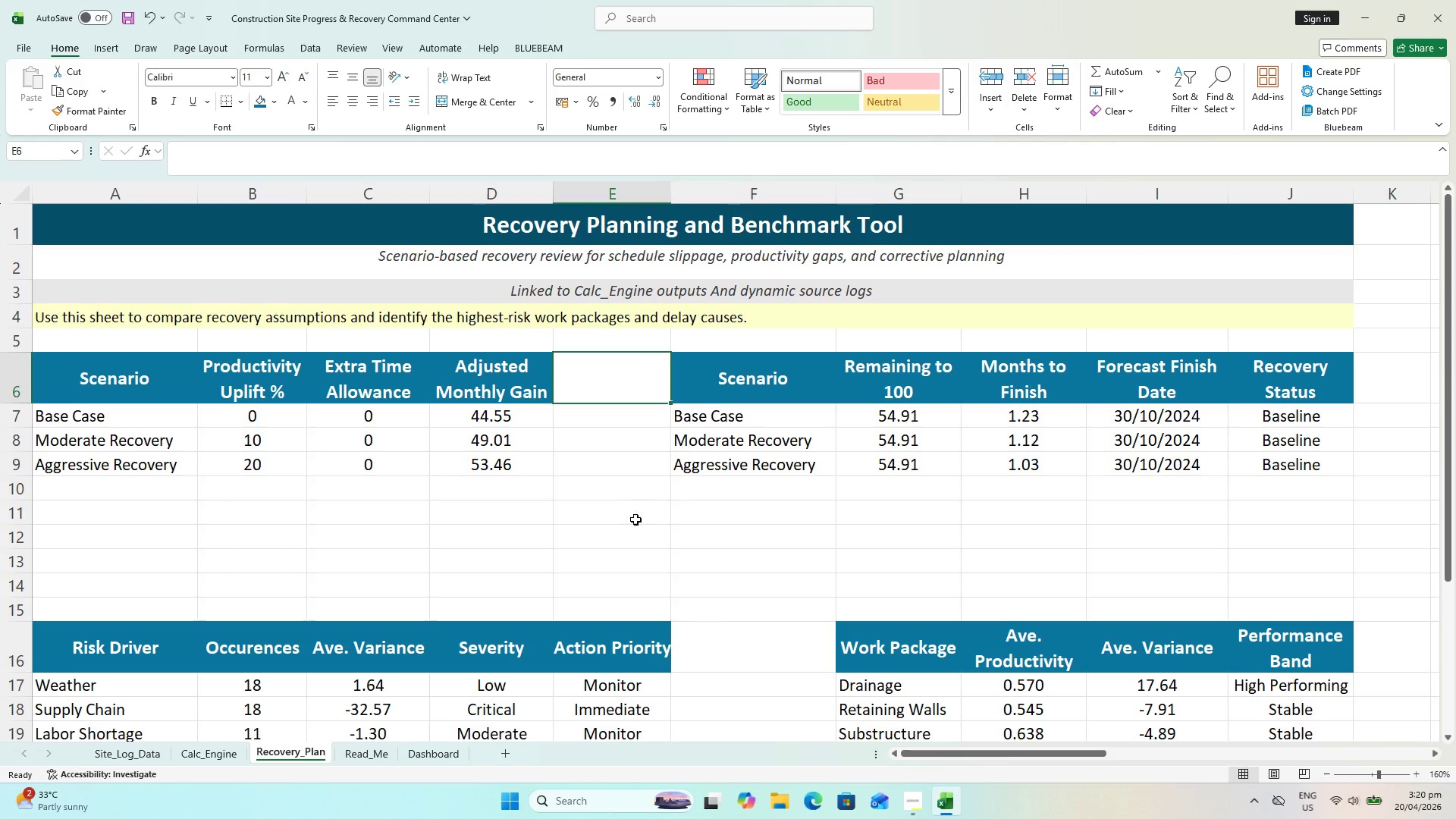 
key(Control+S)
 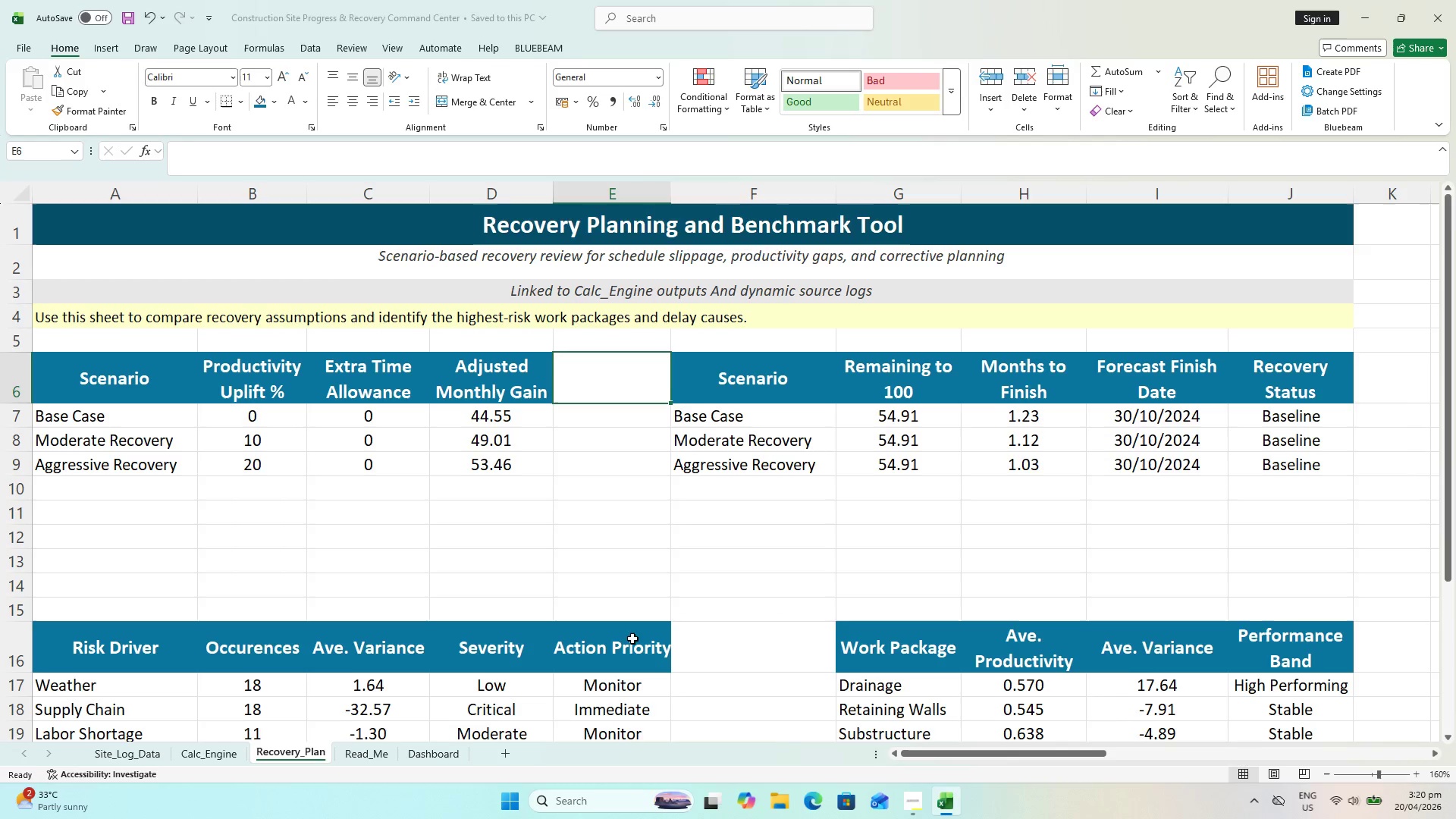 
scroll: coordinate [626, 635], scroll_direction: down, amount: 2.0
 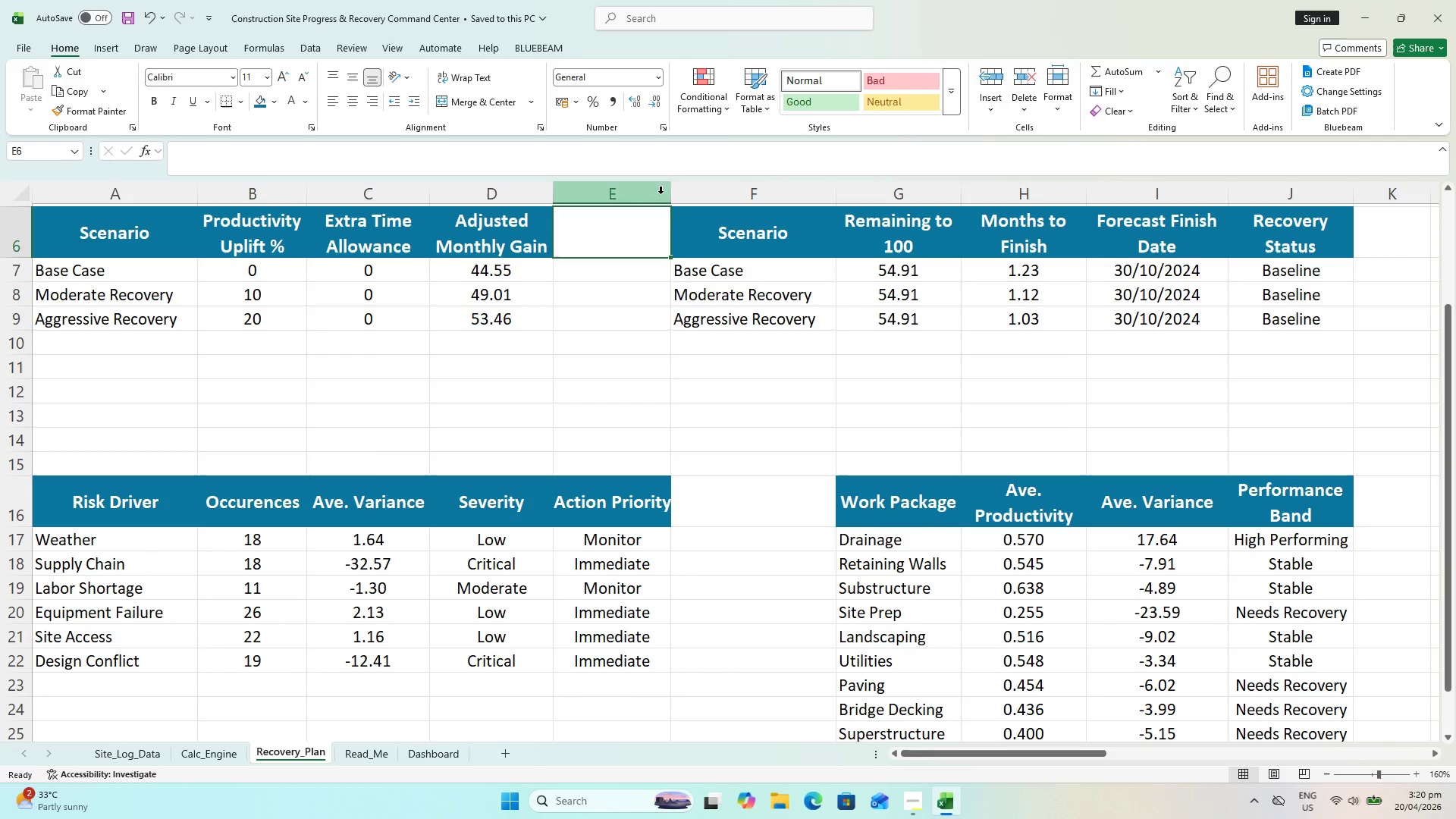 
double_click([665, 193])
 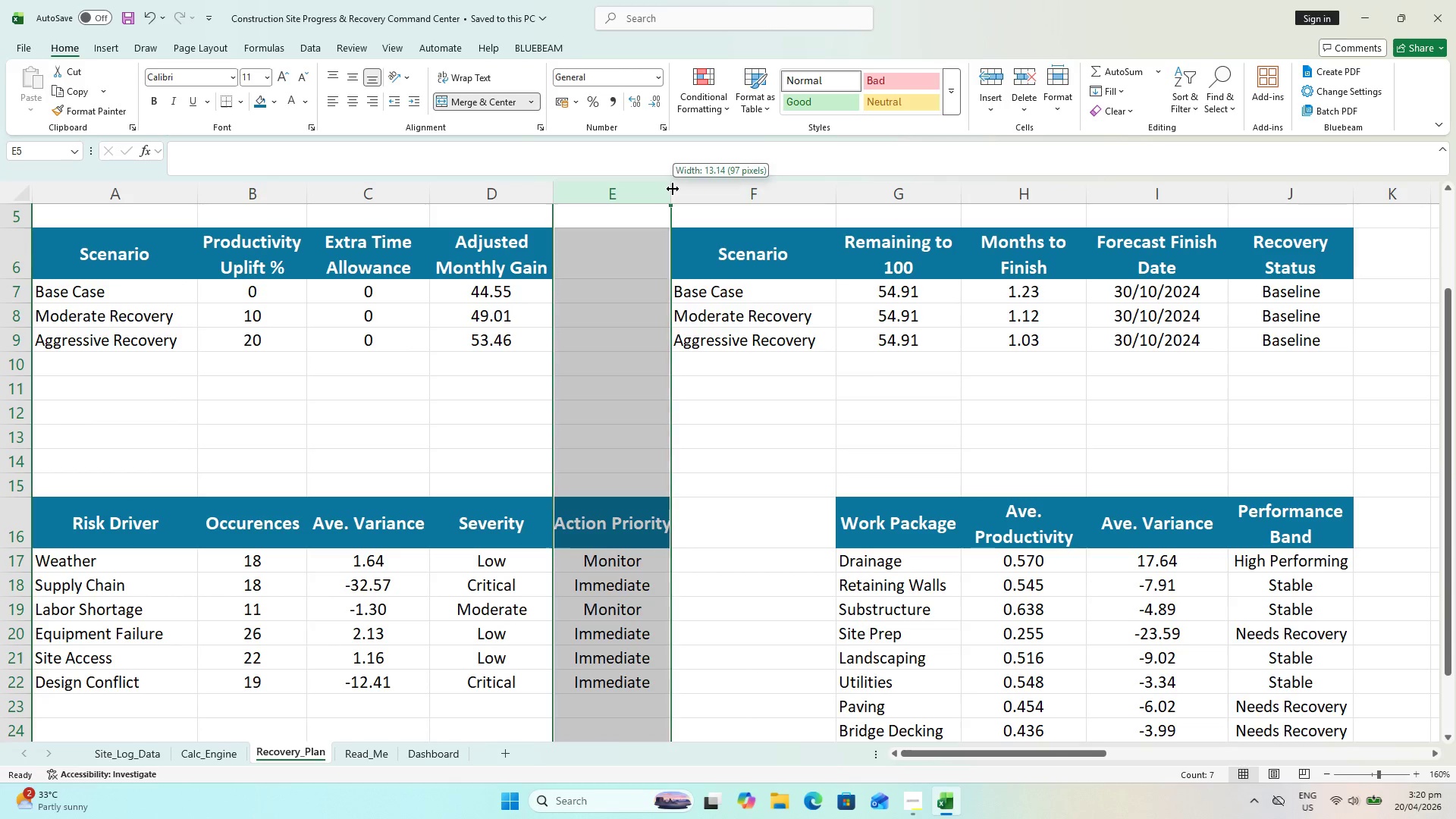 
double_click([673, 189])
 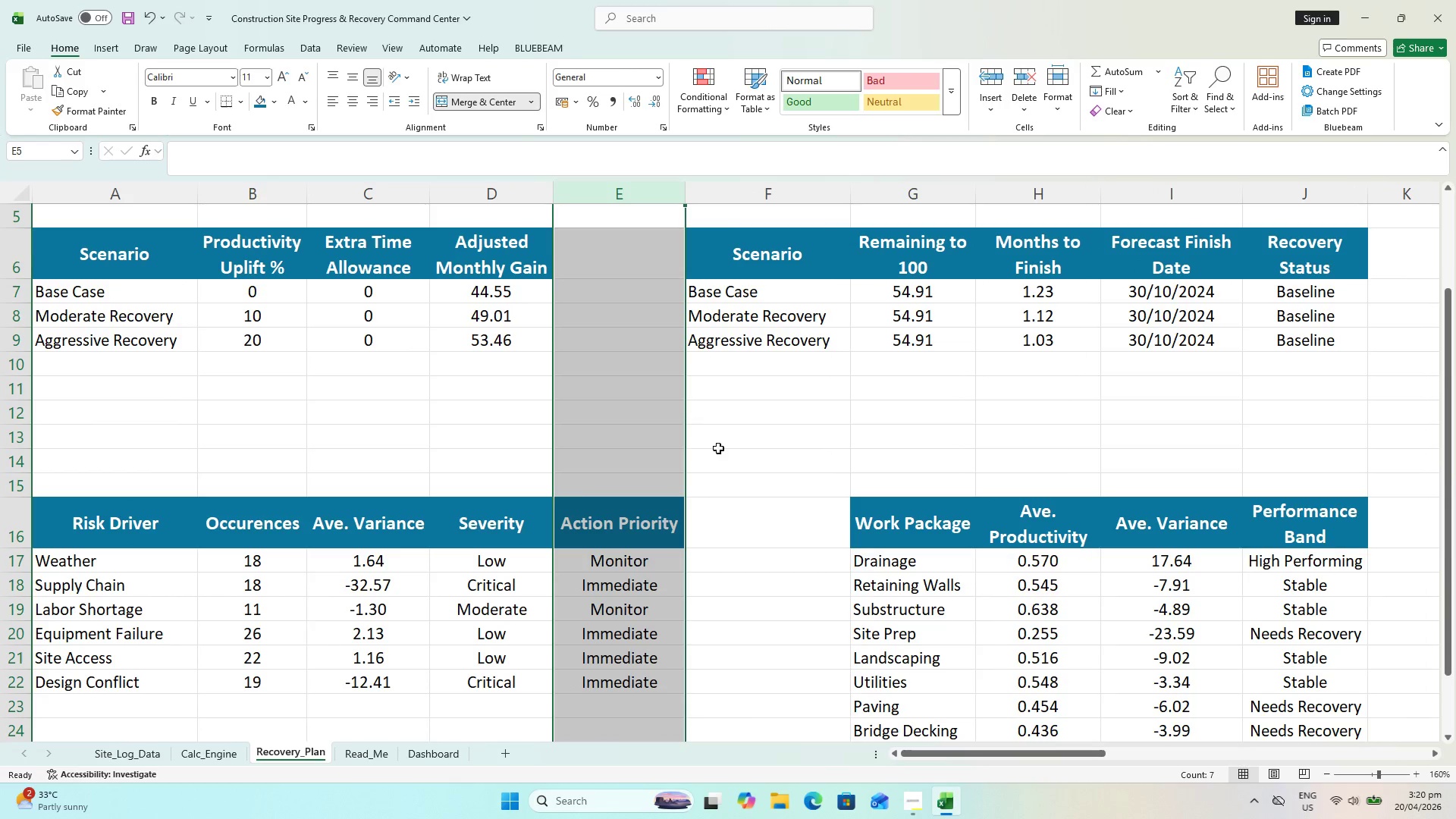 
left_click_drag(start_coordinate=[748, 447], to_coordinate=[750, 455])
 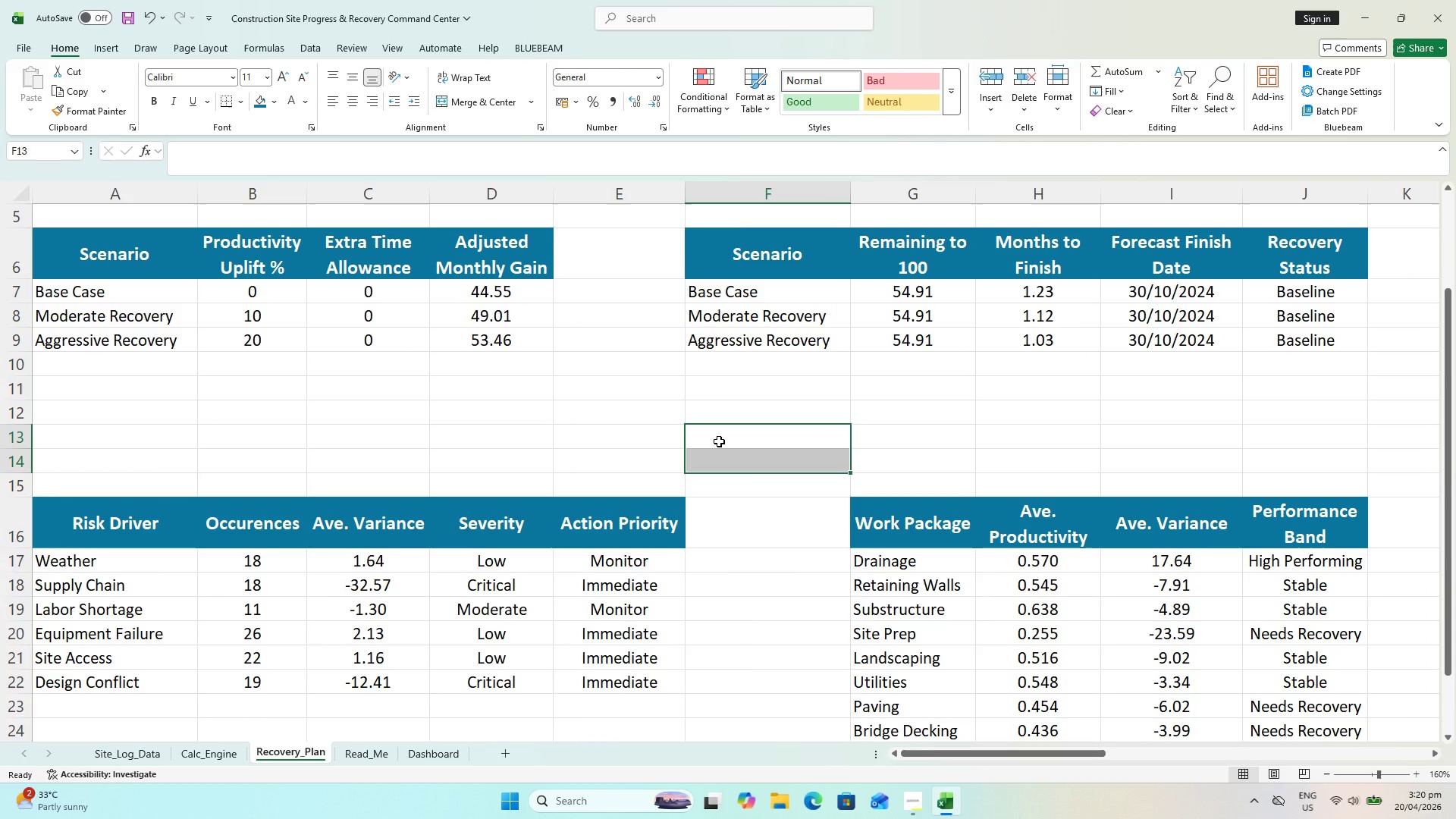 
key(Control+S)
 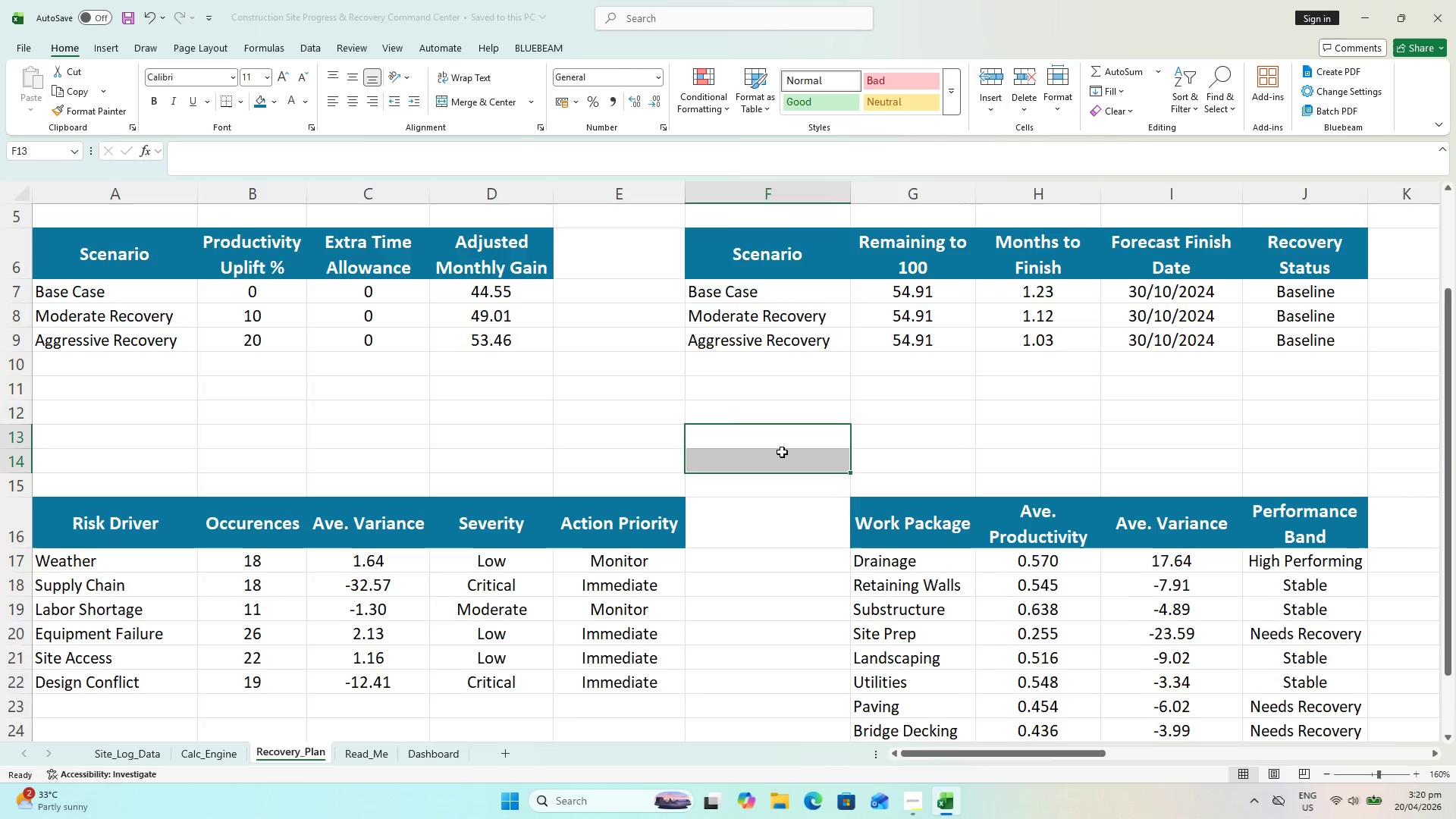 
scroll: coordinate [934, 519], scroll_direction: down, amount: 4.0
 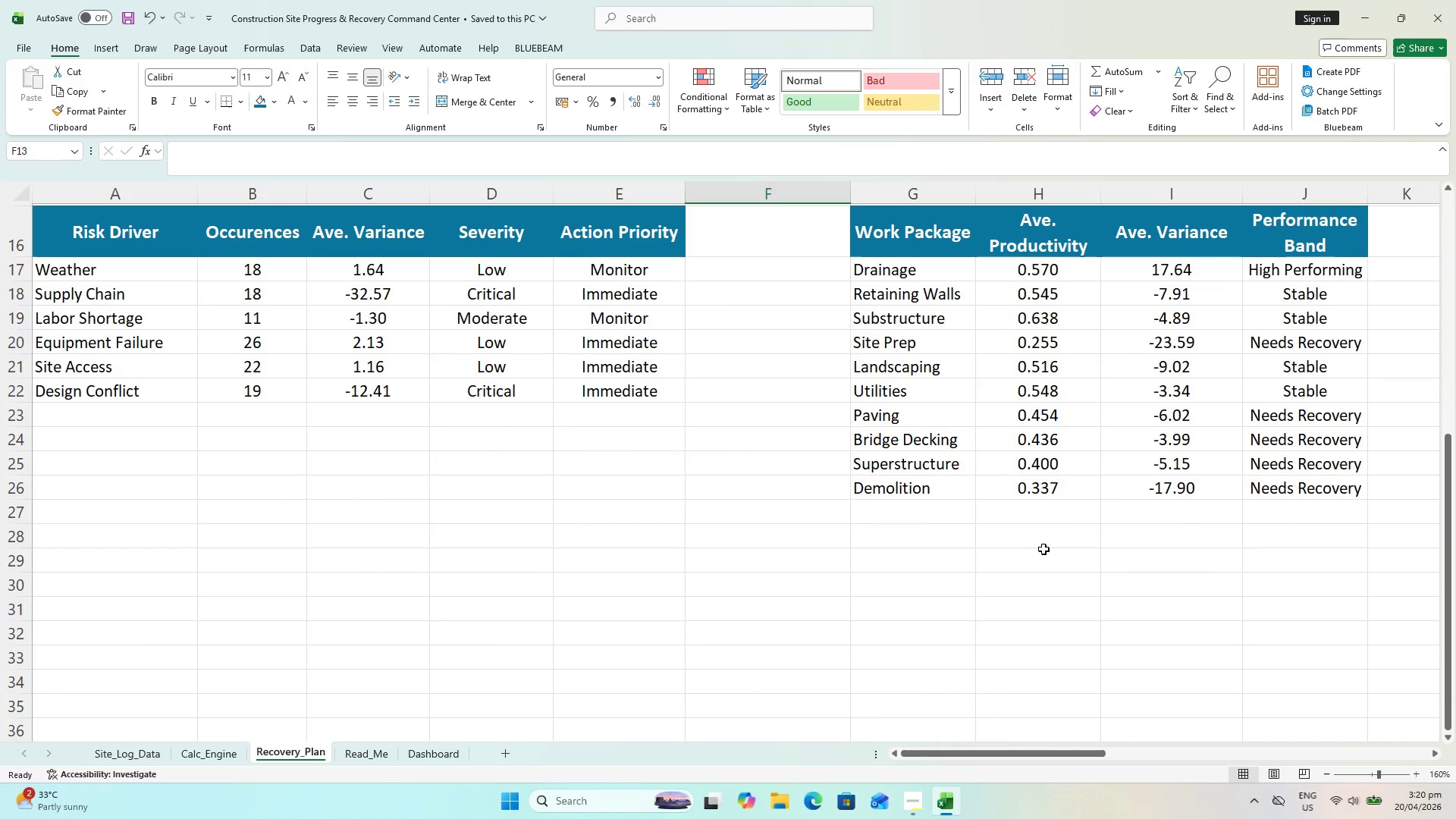 
left_click([1049, 544])
 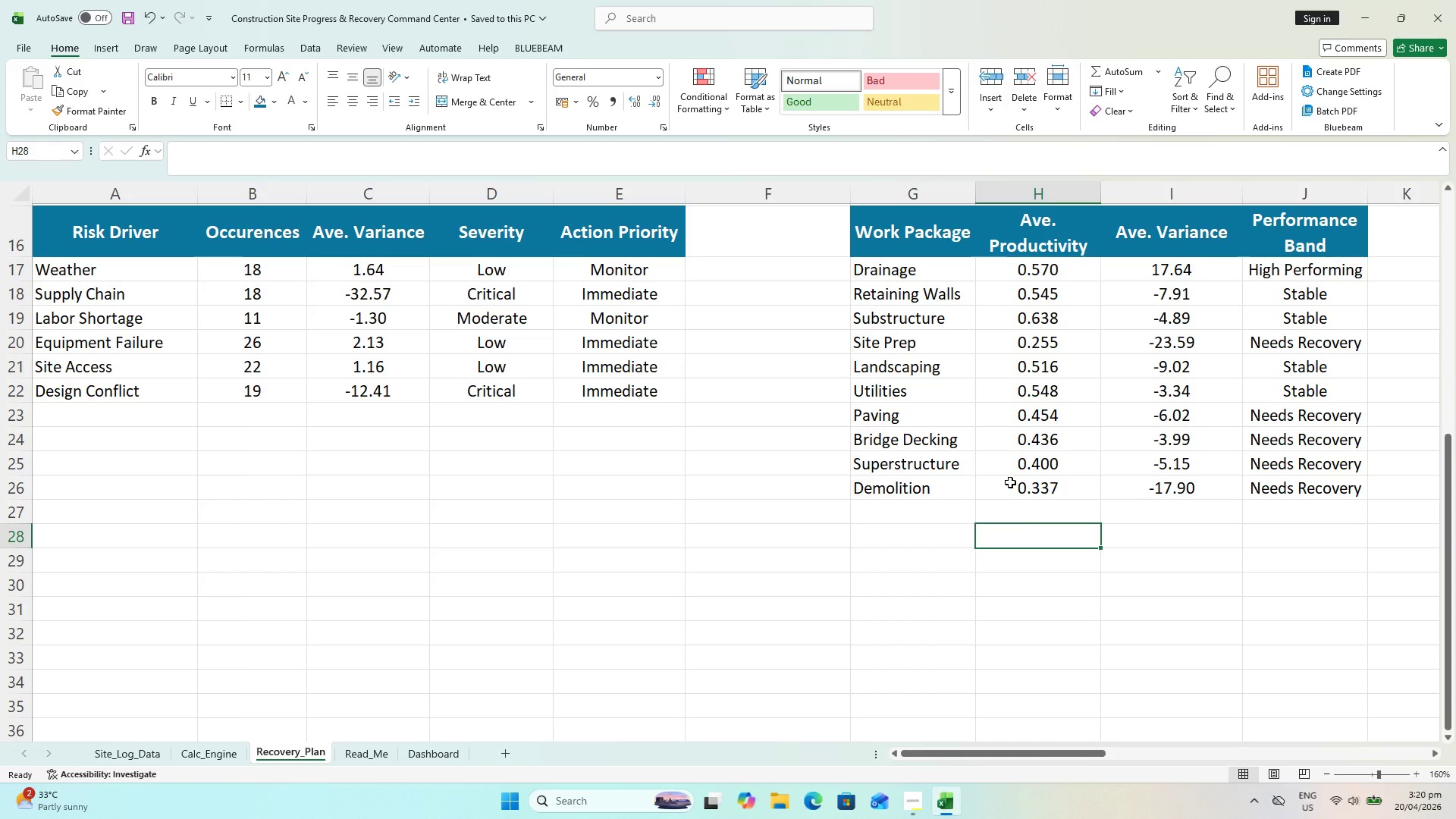 
key(Alt+AltLeft)
 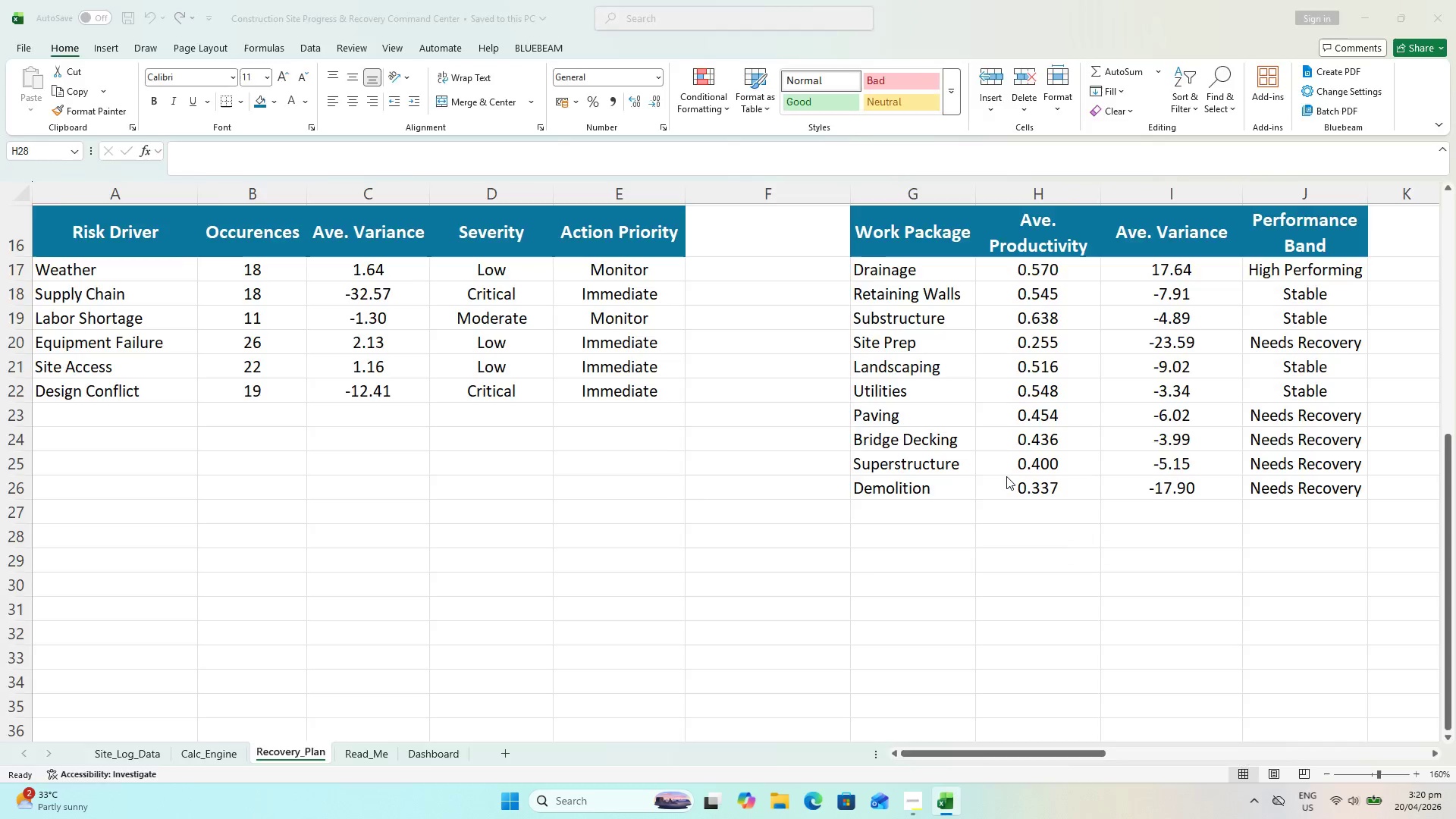 
key(Alt+Tab)